 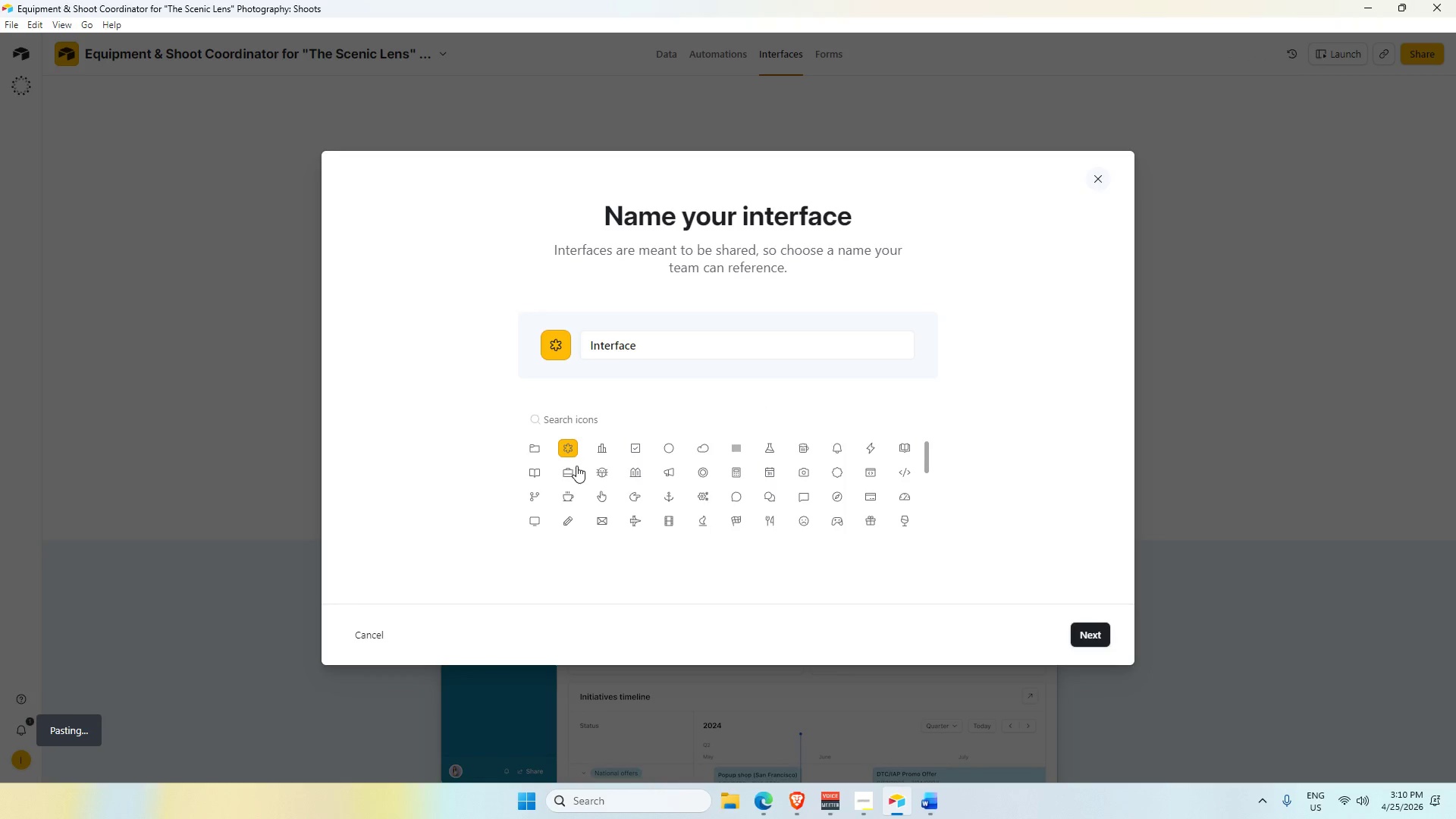 
left_click([1096, 639])
 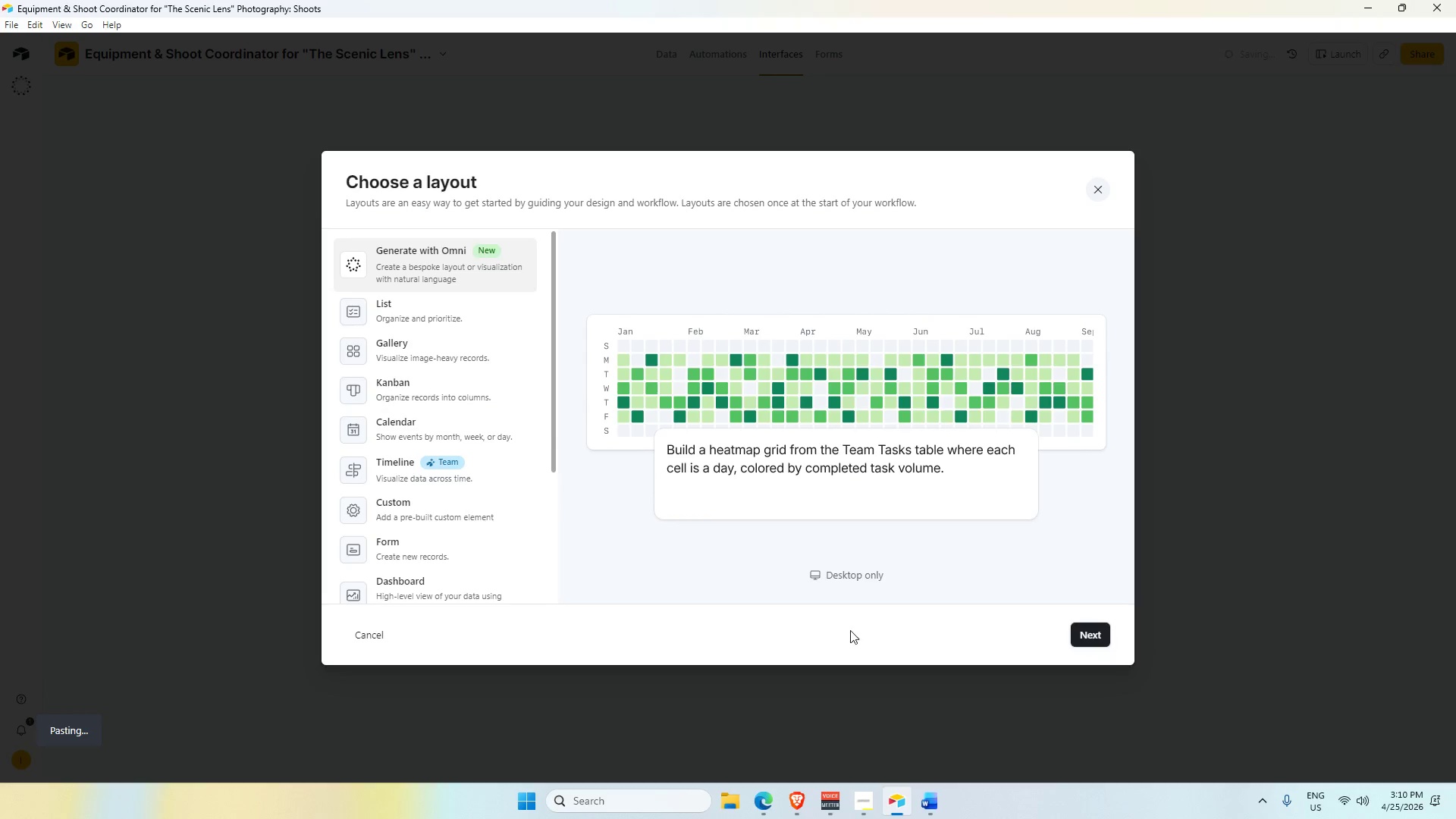 
left_click([930, 807])
 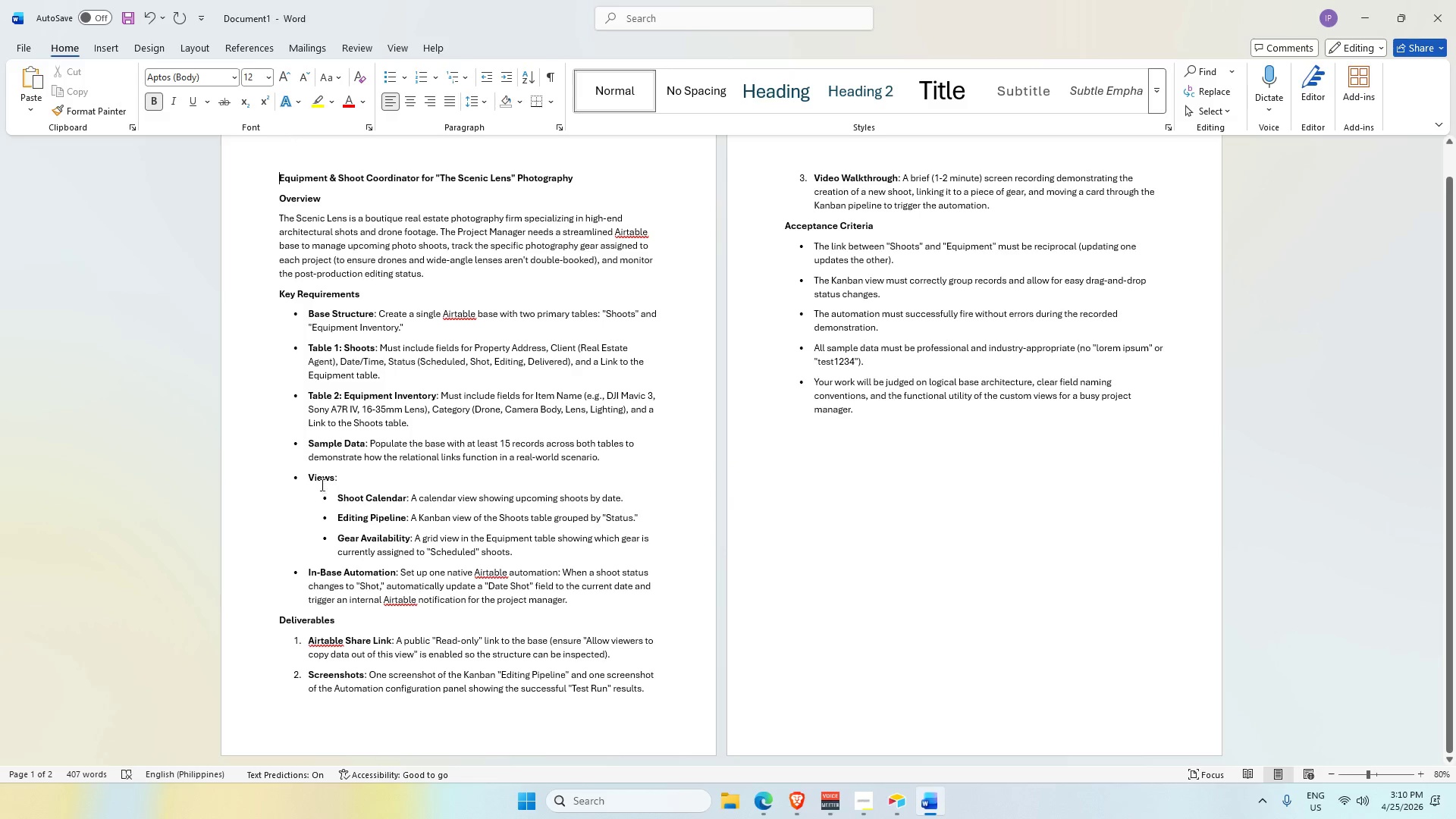 
left_click_drag(start_coordinate=[312, 476], to_coordinate=[548, 562])
 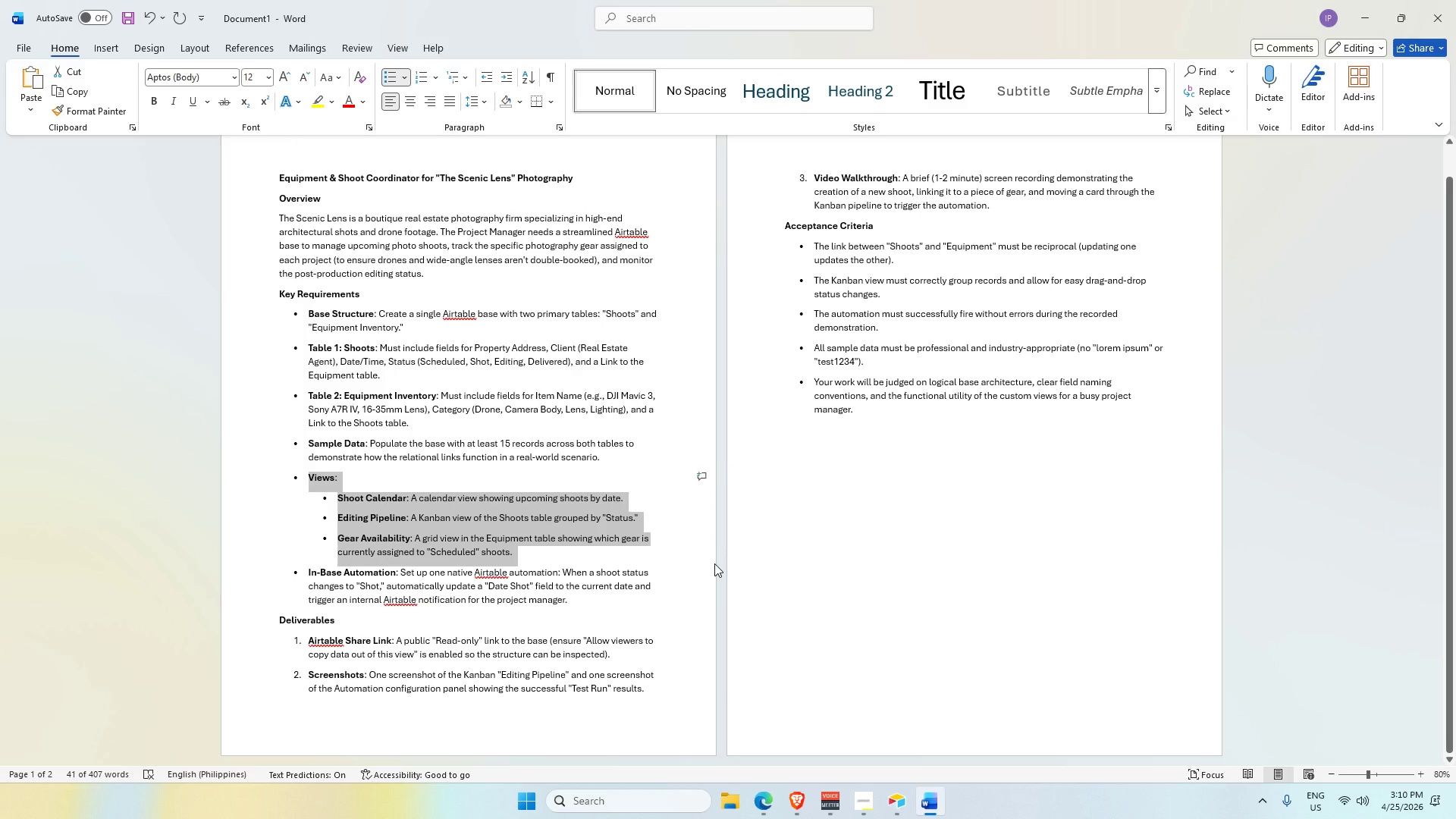 
key(Alt+Tab)
 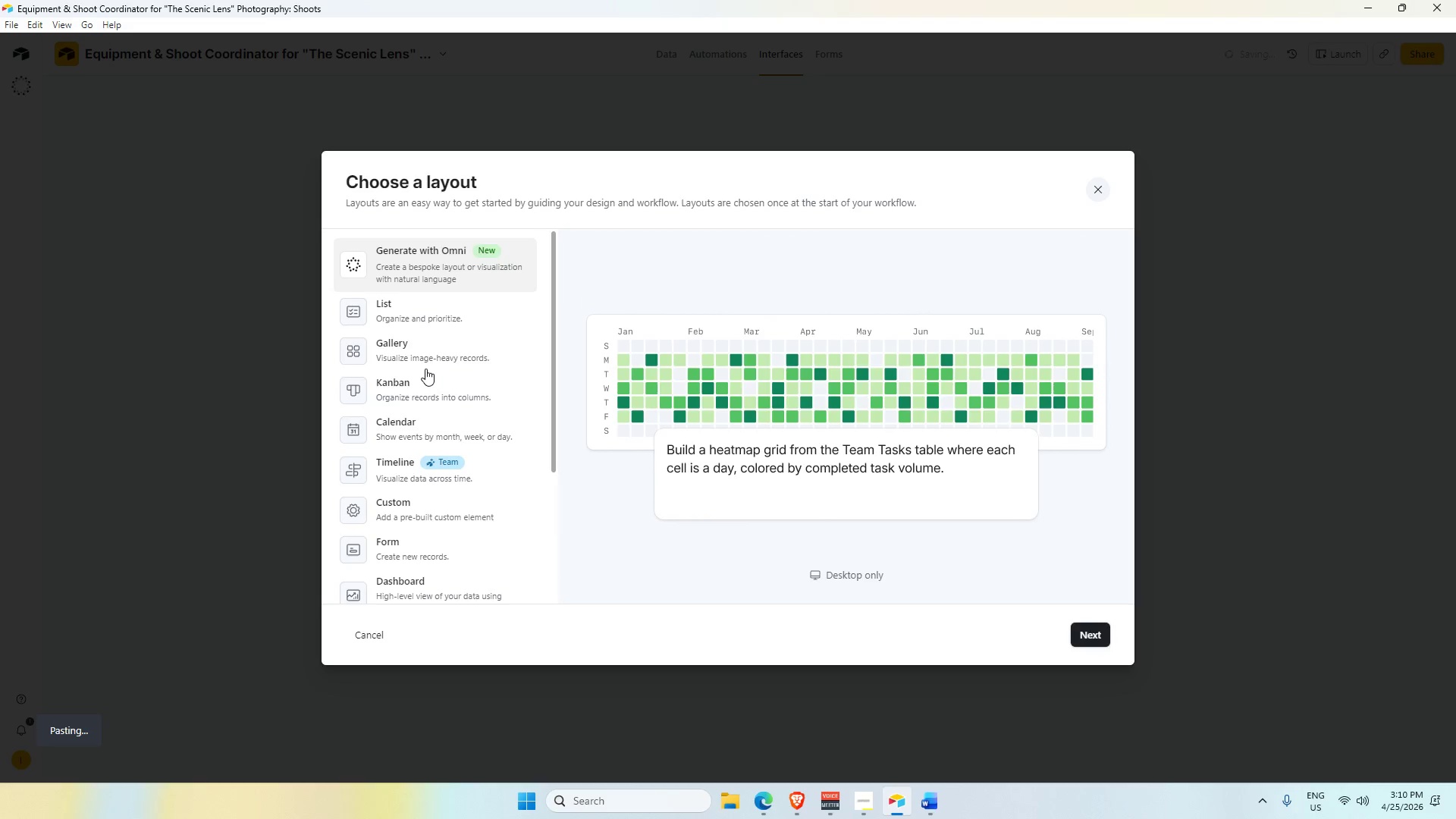 
scroll: coordinate [424, 432], scroll_direction: down, amount: 2.0
 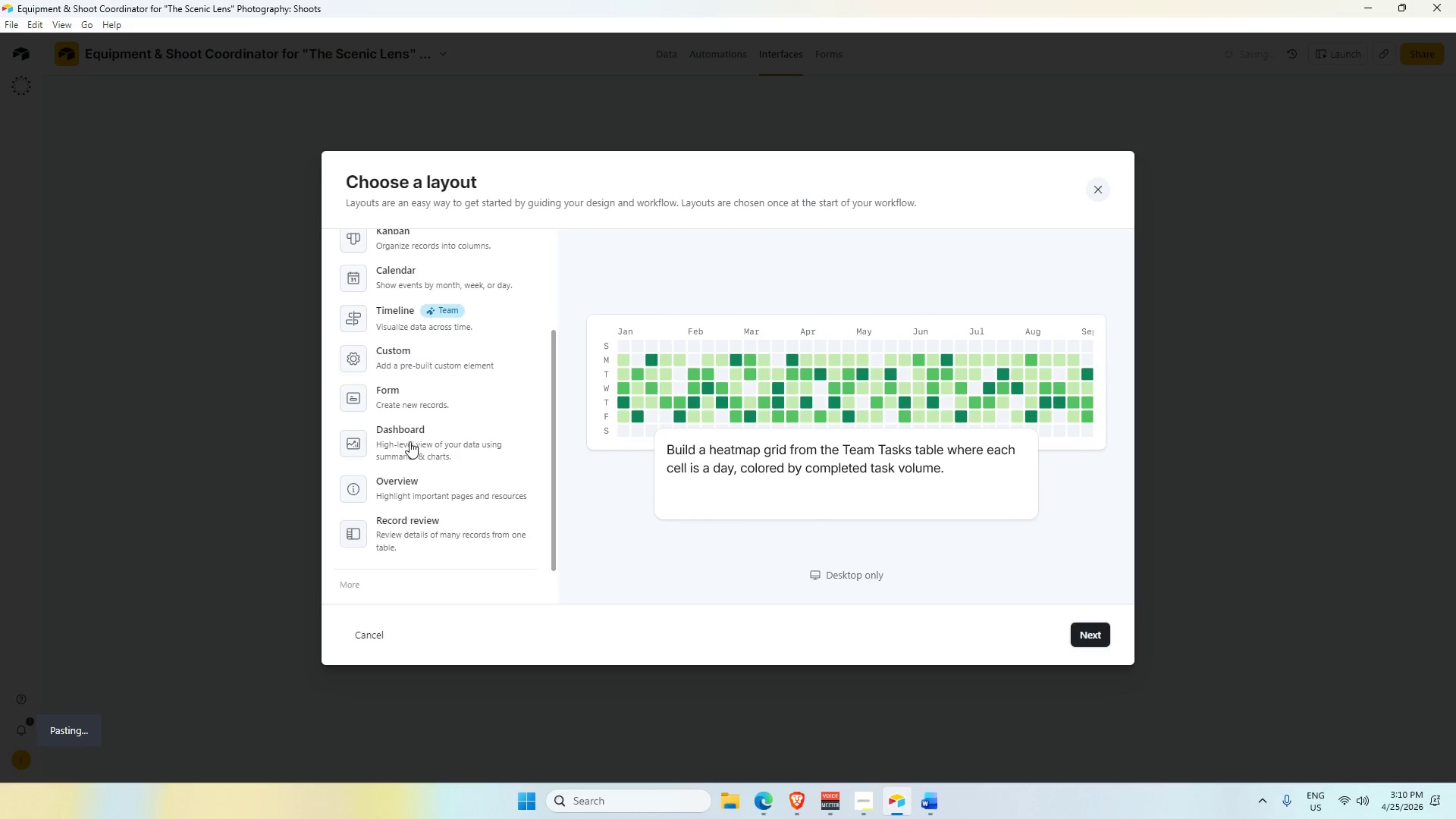 
key(Alt+AltLeft)
 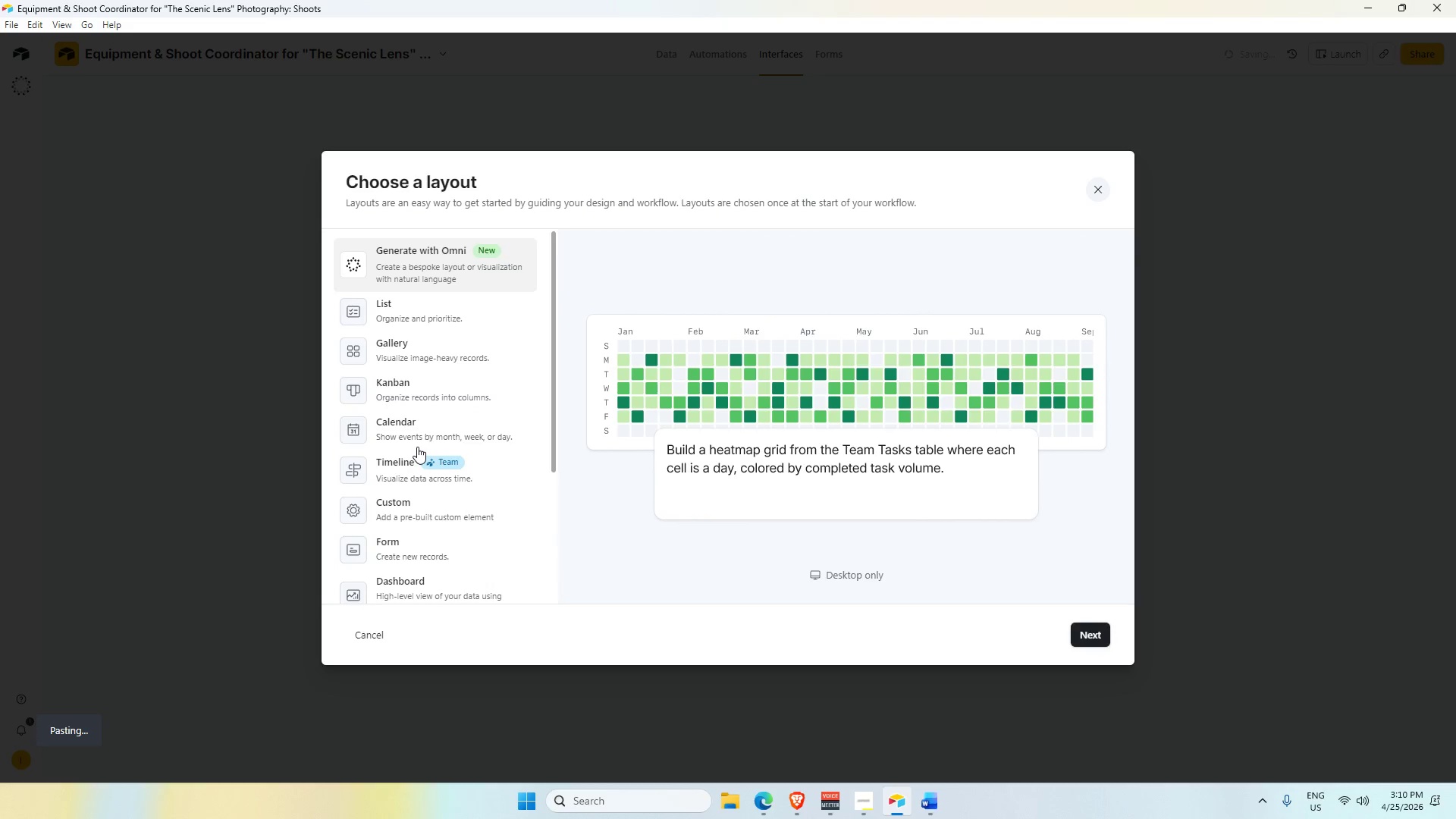 
key(Alt+Tab)
 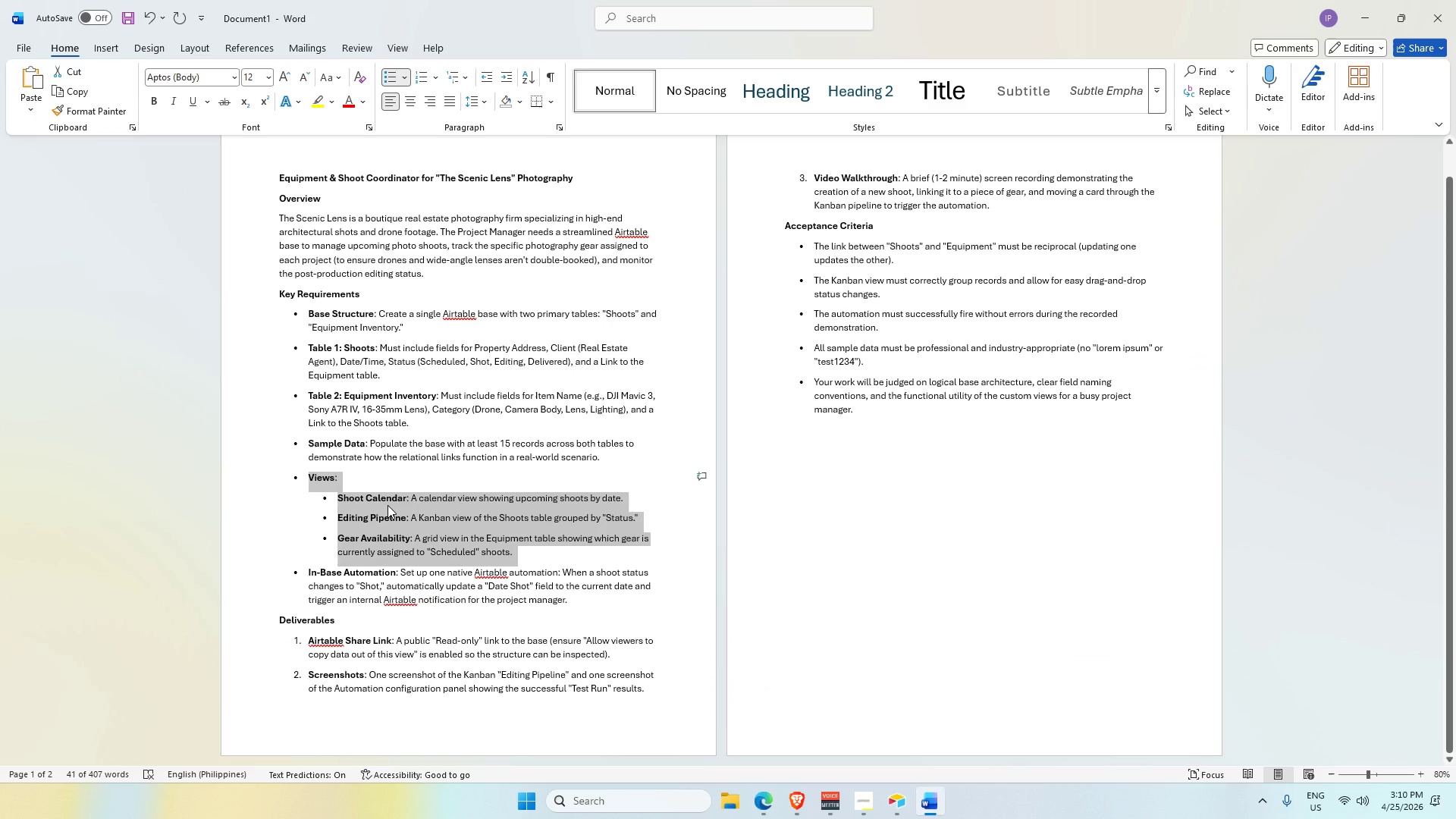 
scroll: coordinate [420, 435], scroll_direction: up, amount: 3.0
 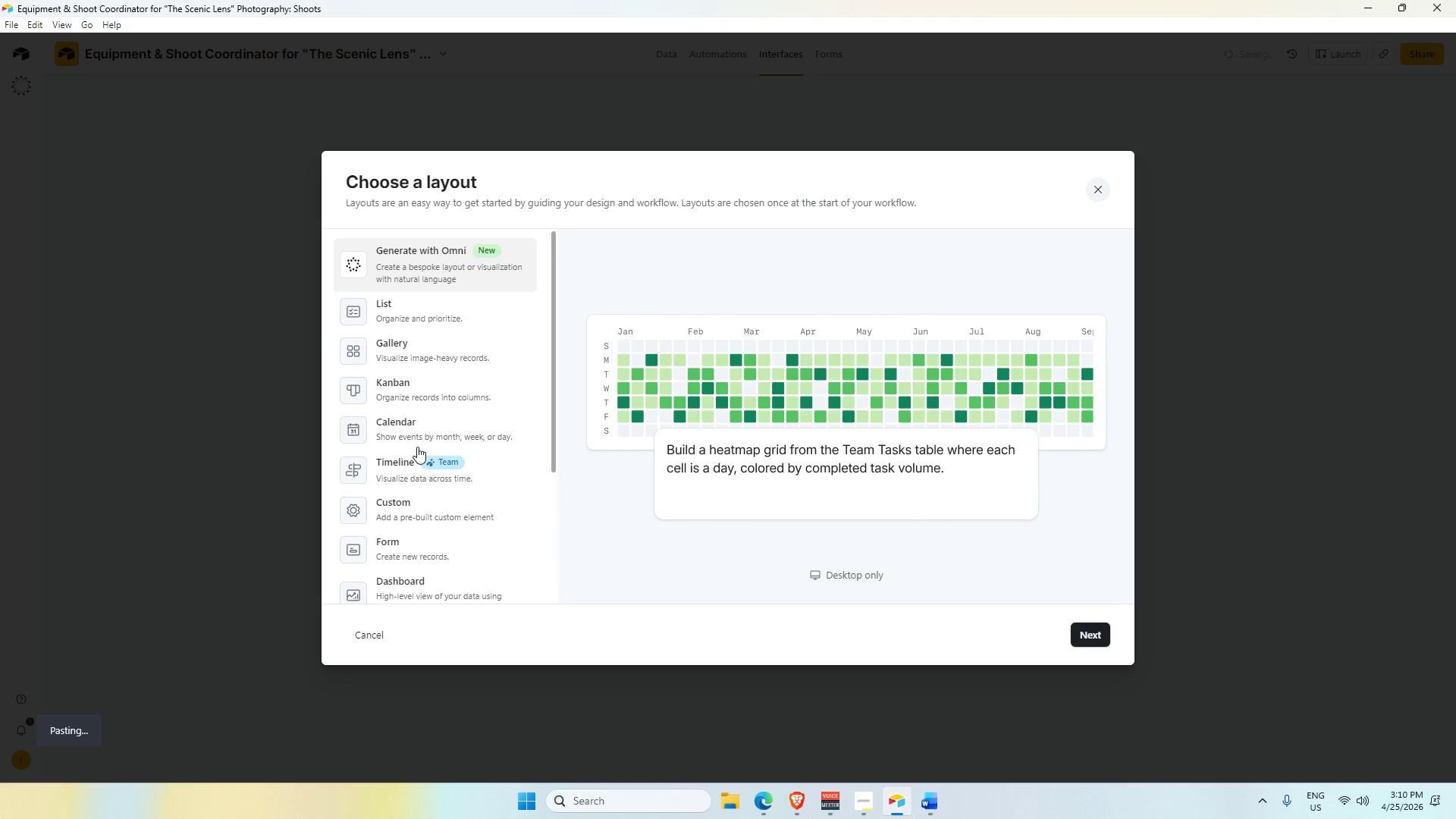 
key(Alt+AltLeft)
 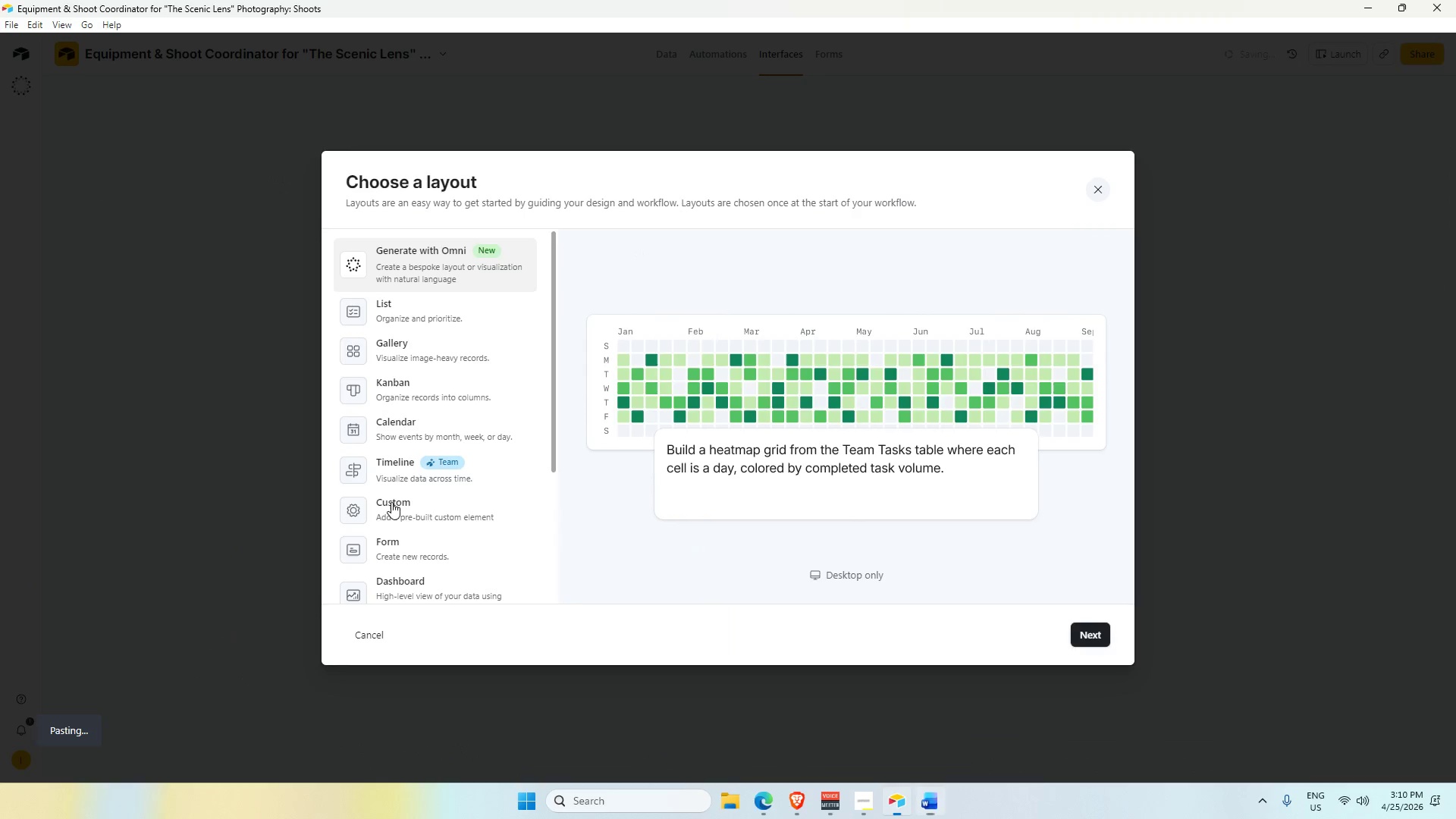 
key(Alt+Tab)
 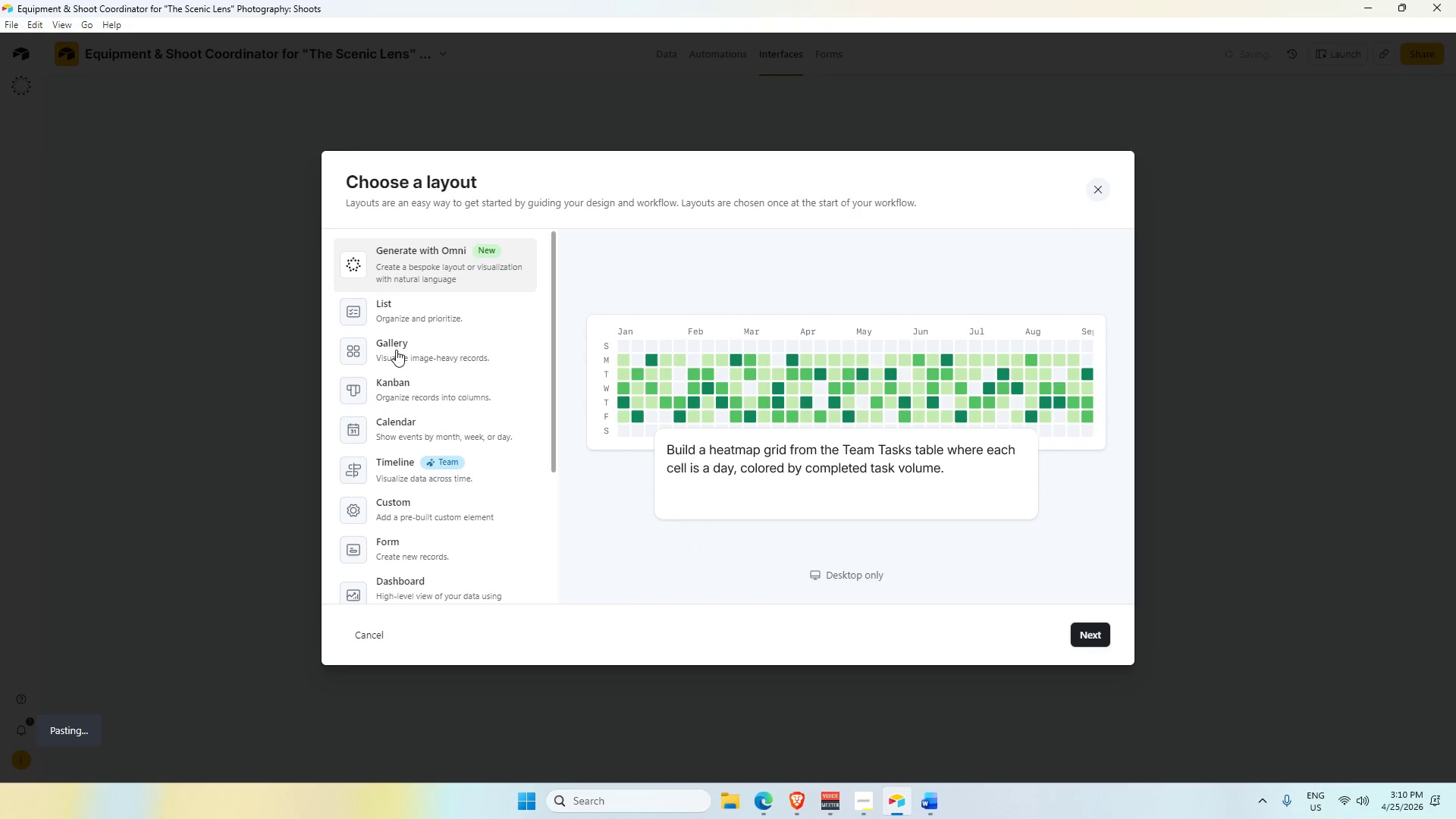 
scroll: coordinate [405, 412], scroll_direction: down, amount: 2.0
 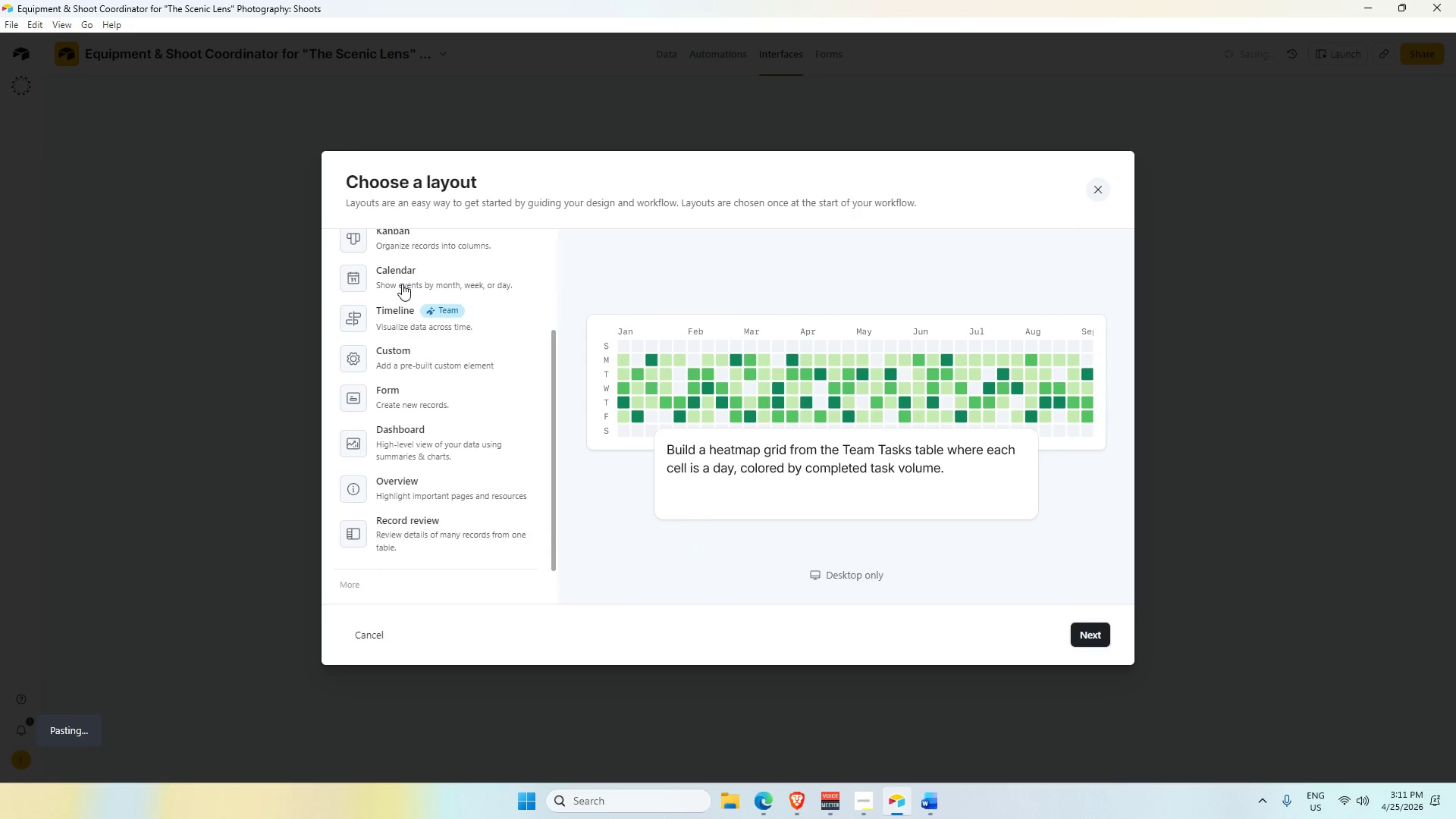 
left_click([403, 280])
 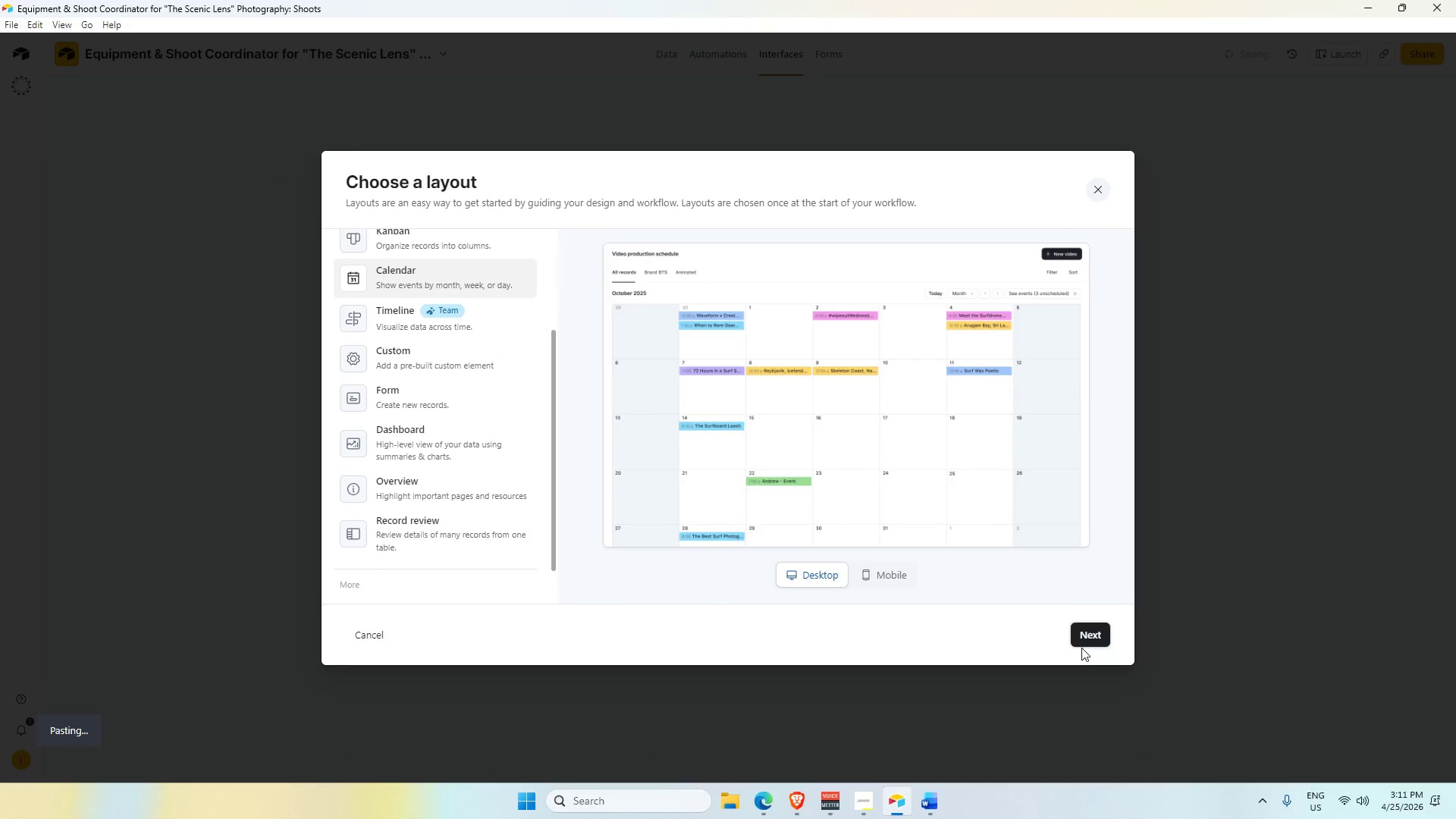 
left_click([1090, 640])
 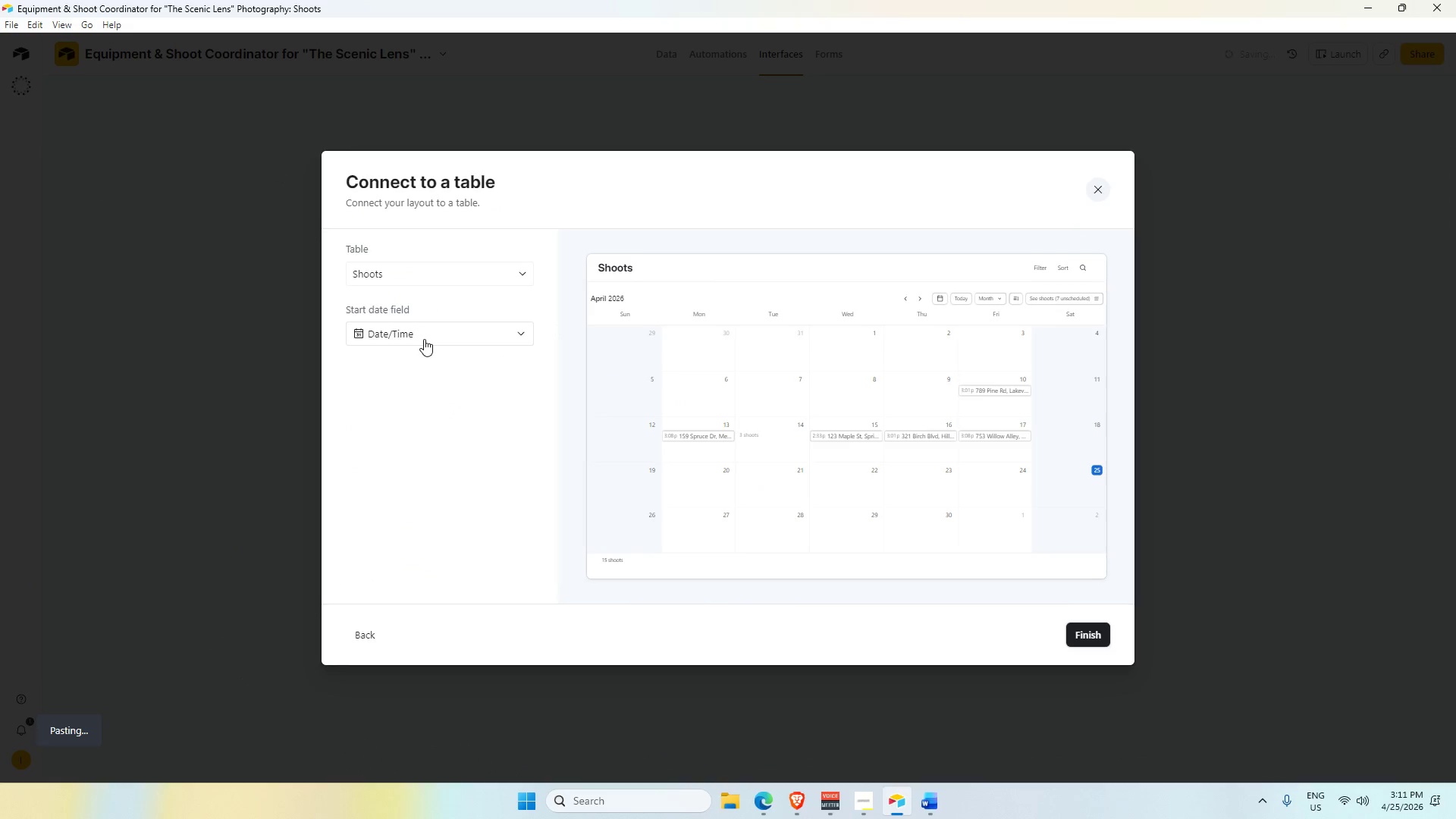 
left_click([423, 338])
 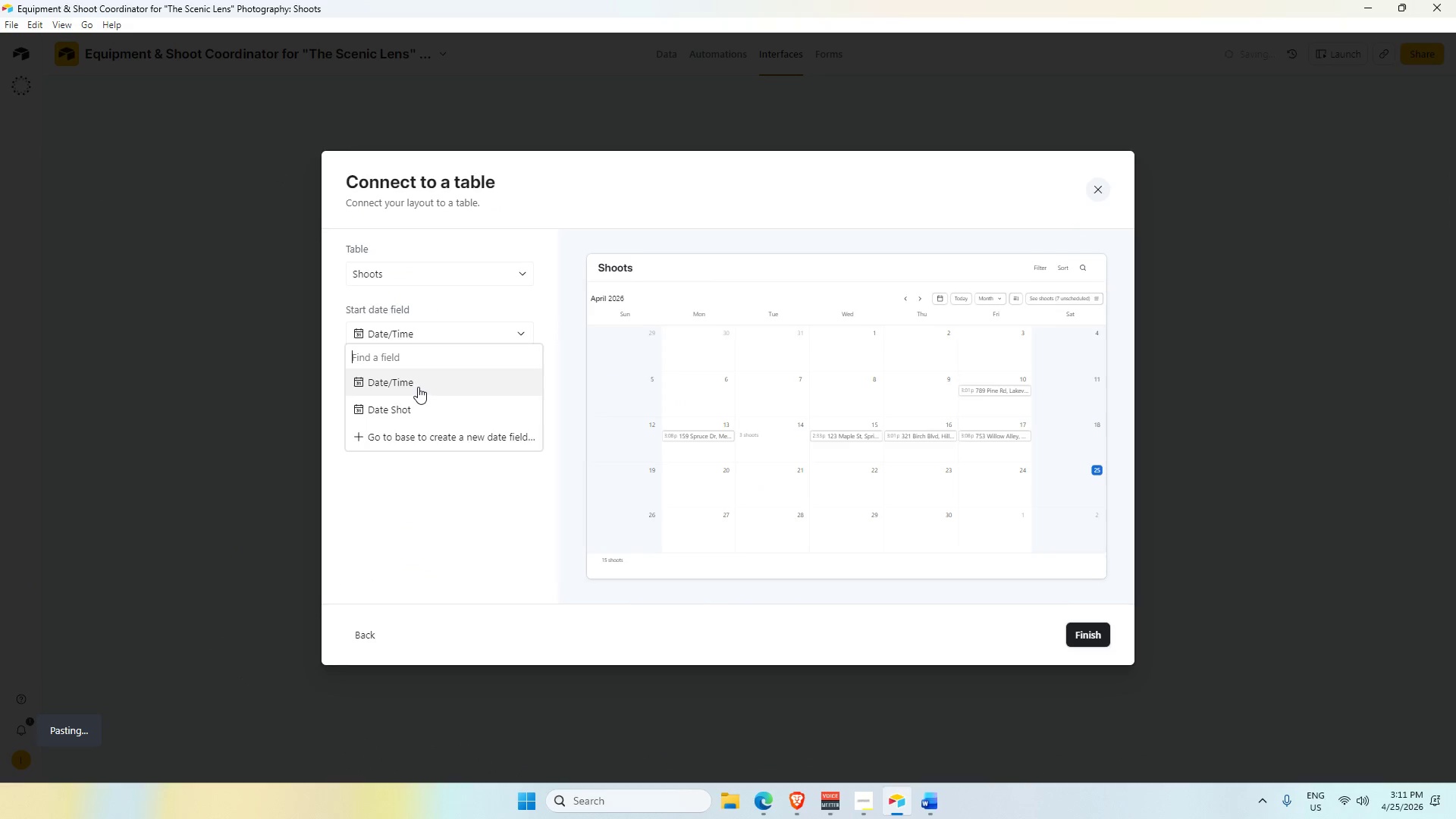 
left_click([418, 386])
 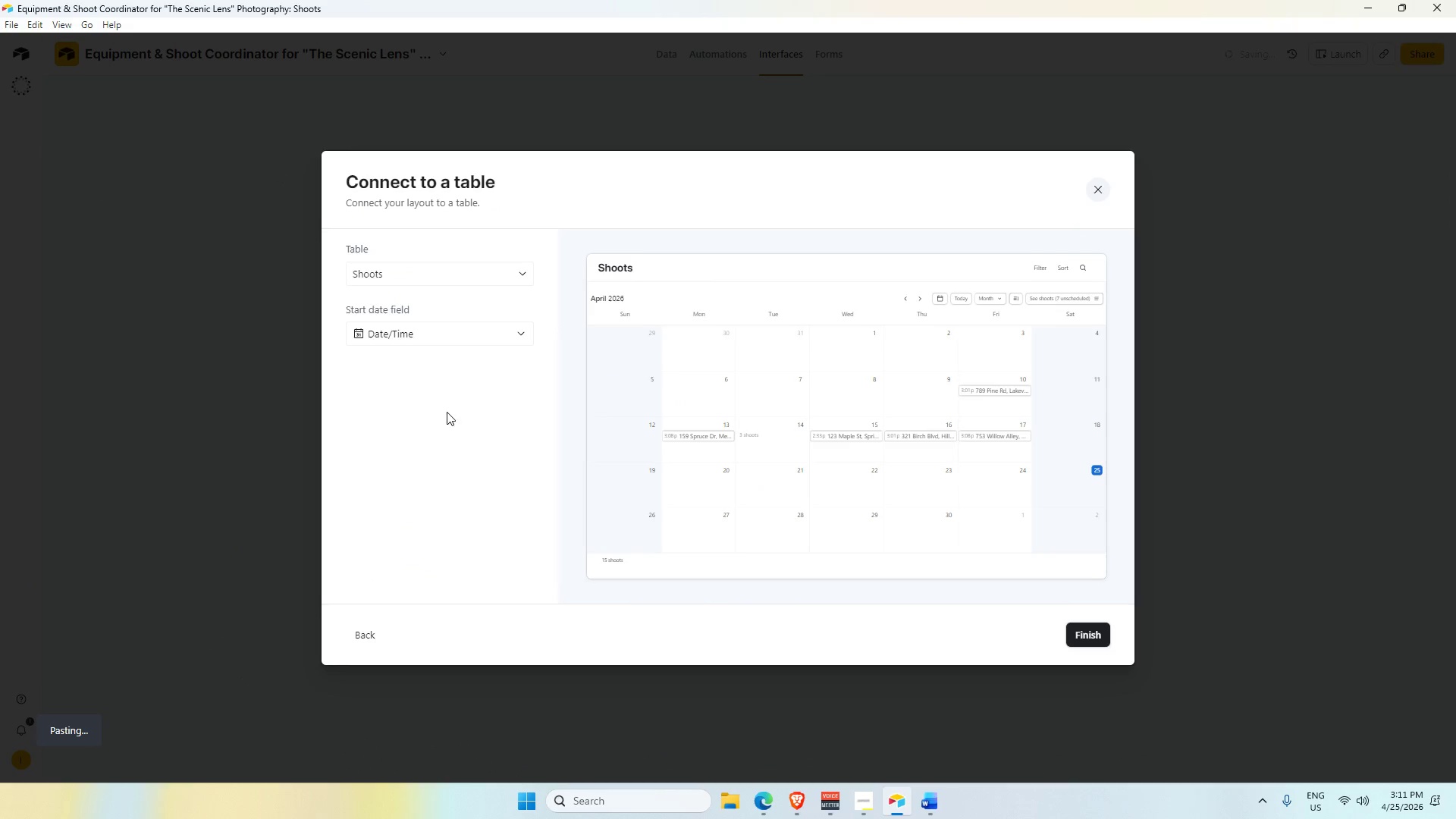 
key(Alt+AltLeft)
 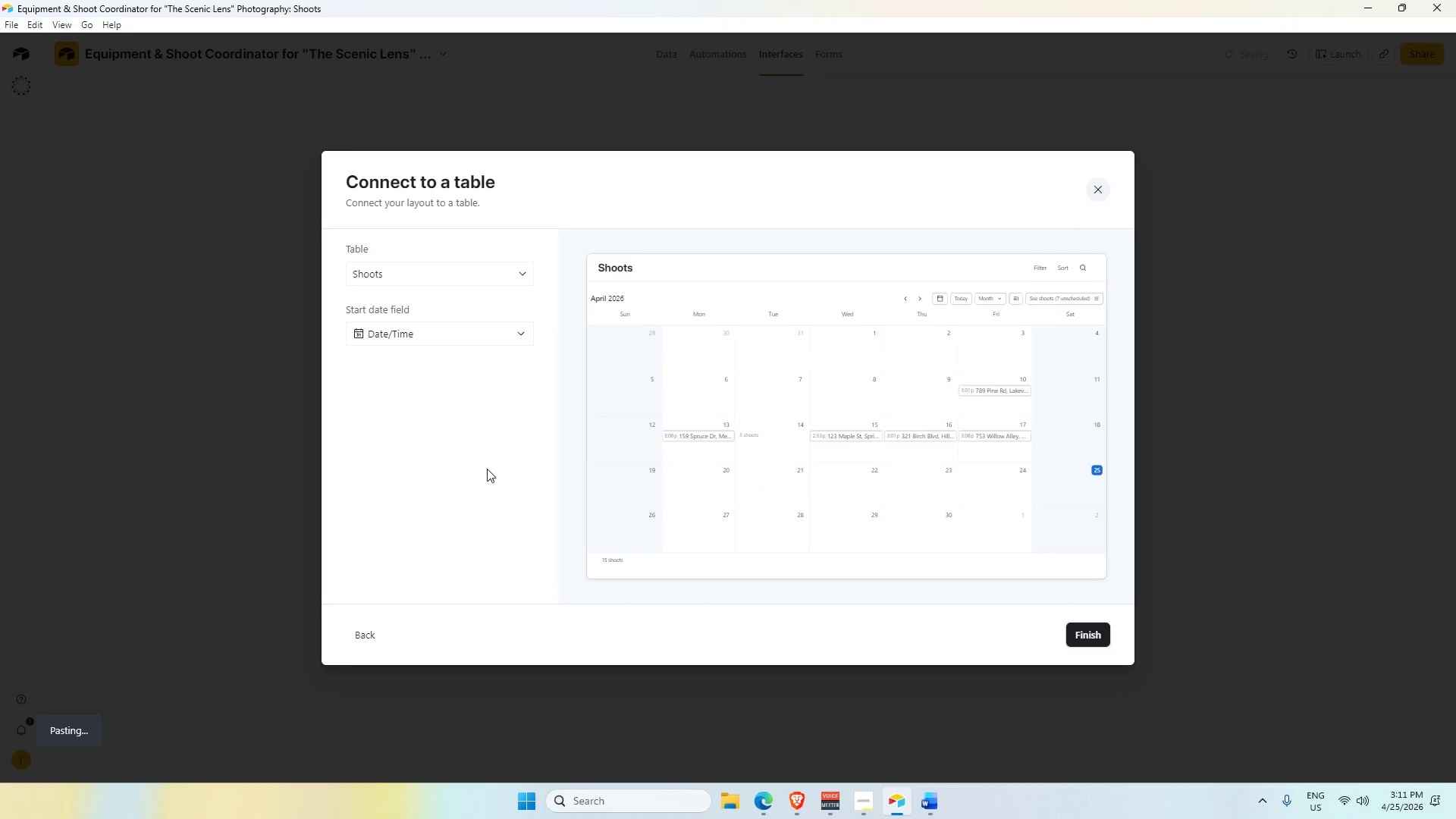 
key(Alt+Tab)
 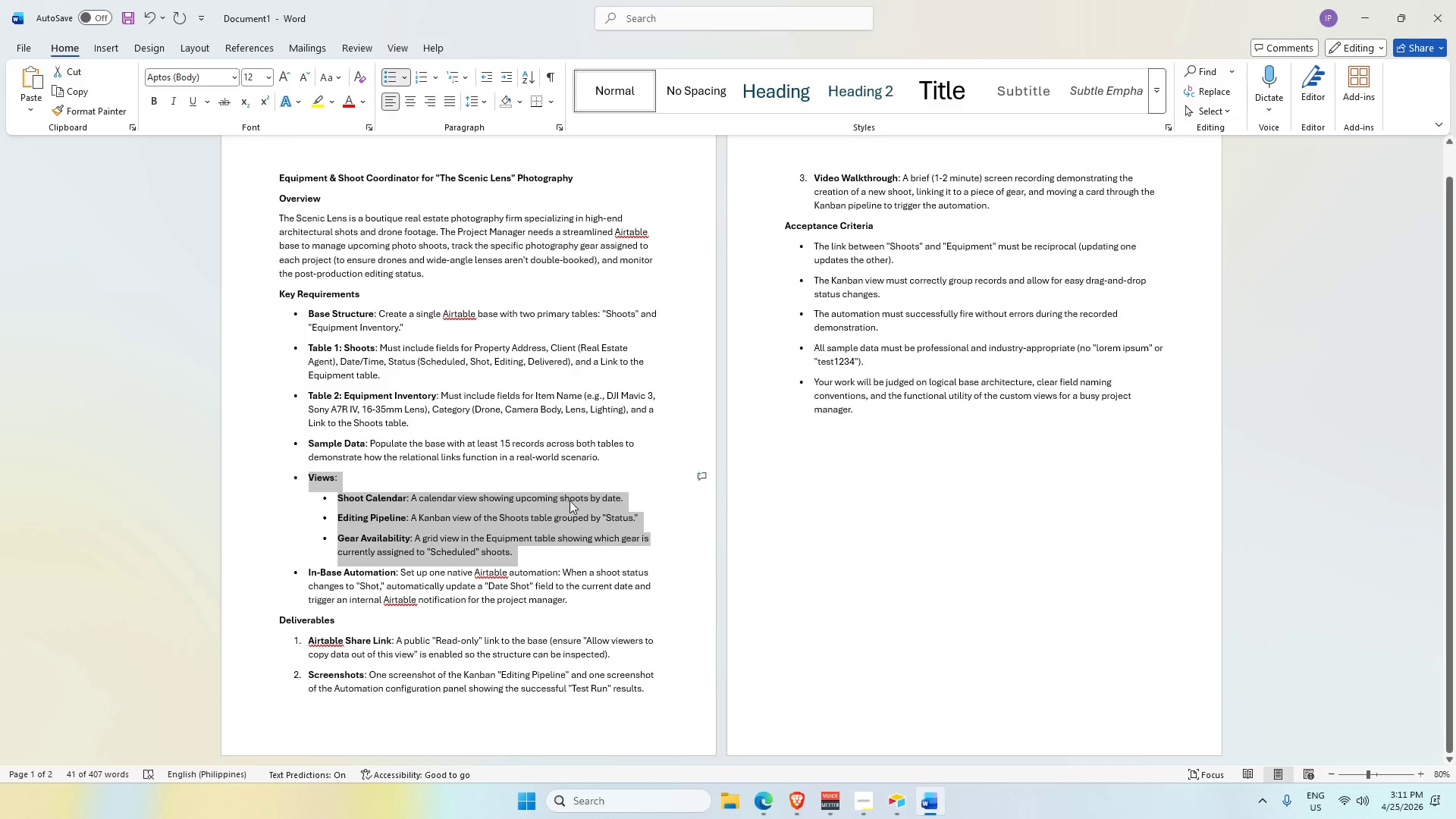 
key(Alt+AltLeft)
 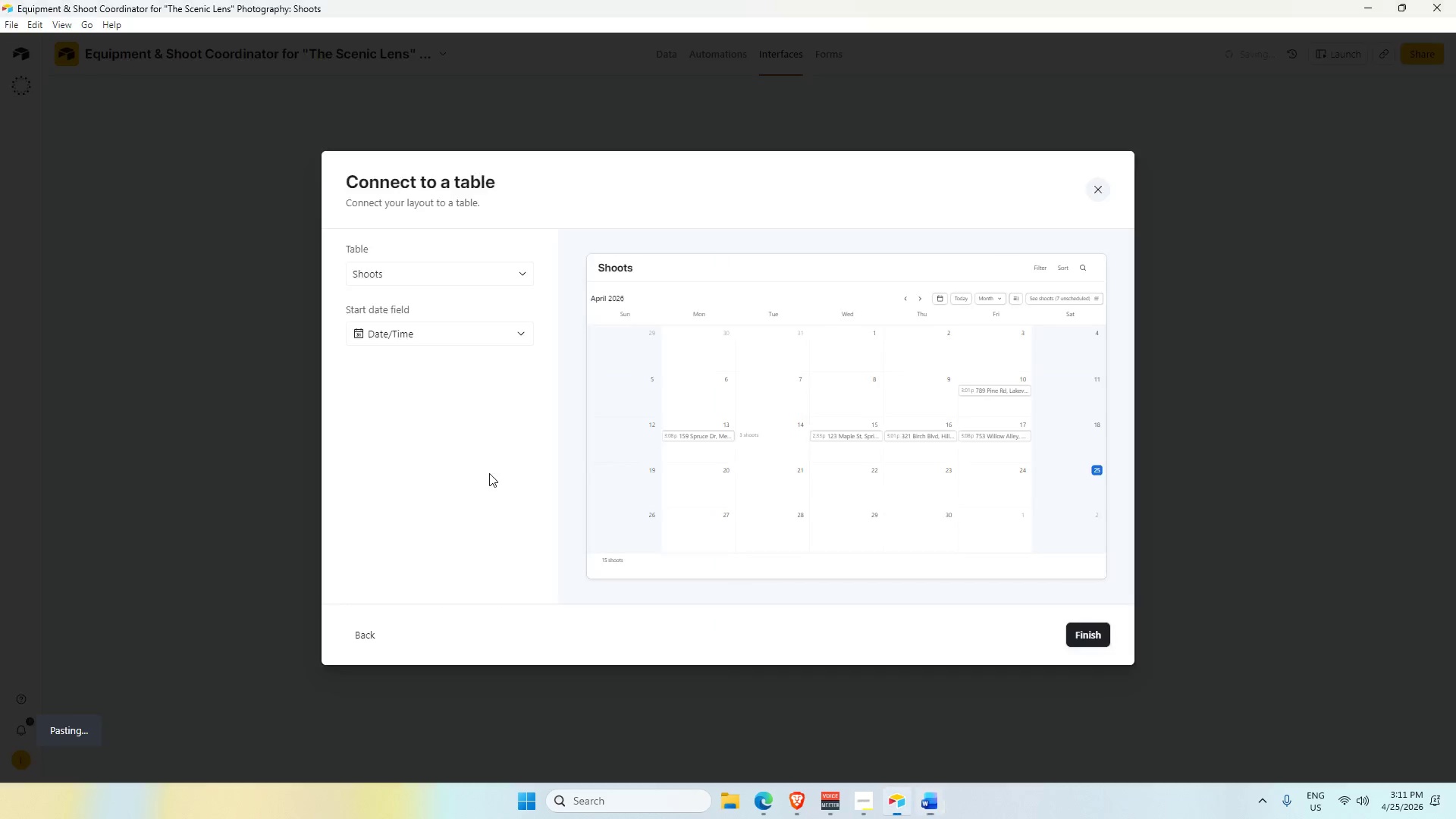 
key(Alt+Tab)
 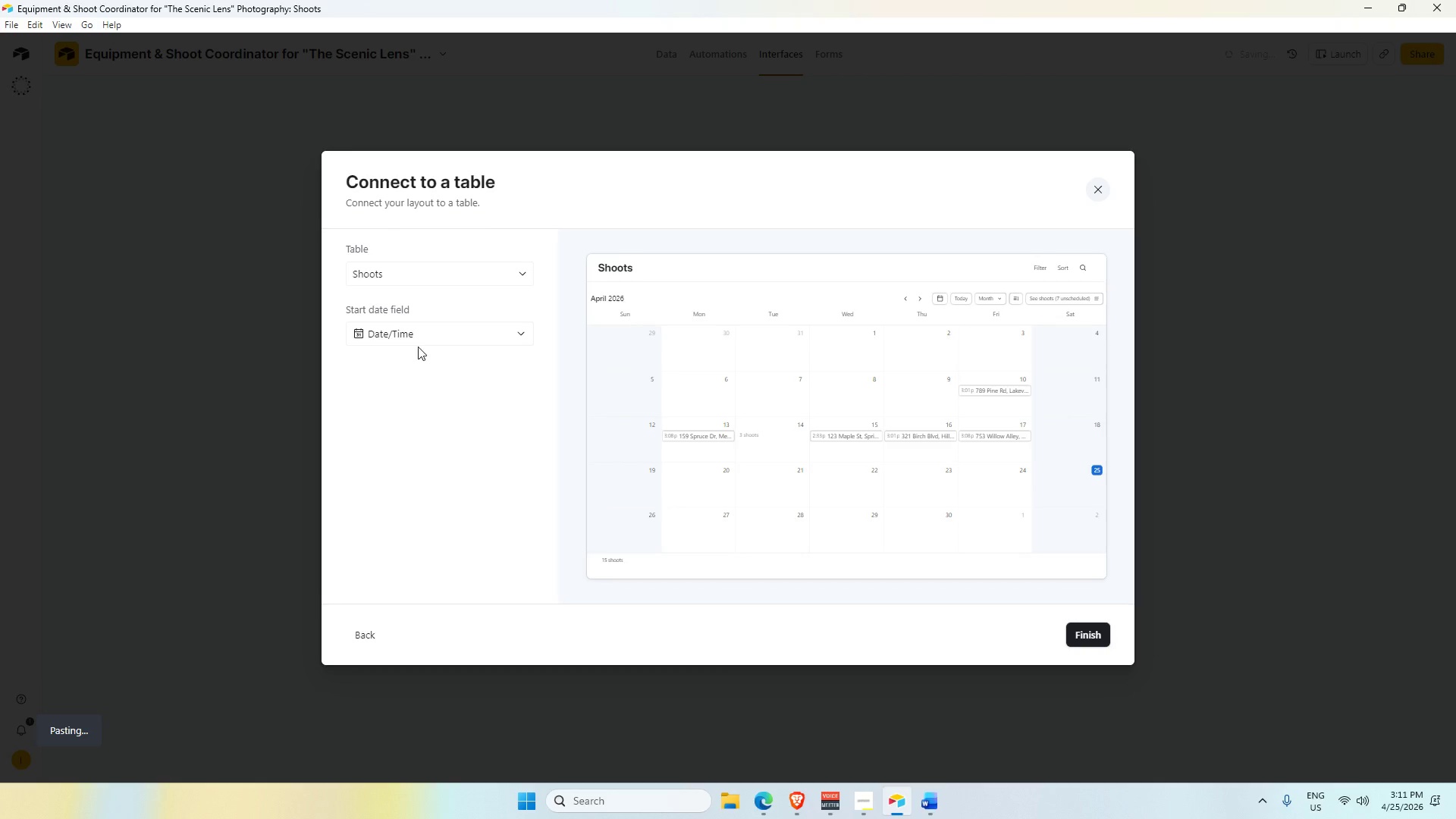 
left_click([418, 331])
 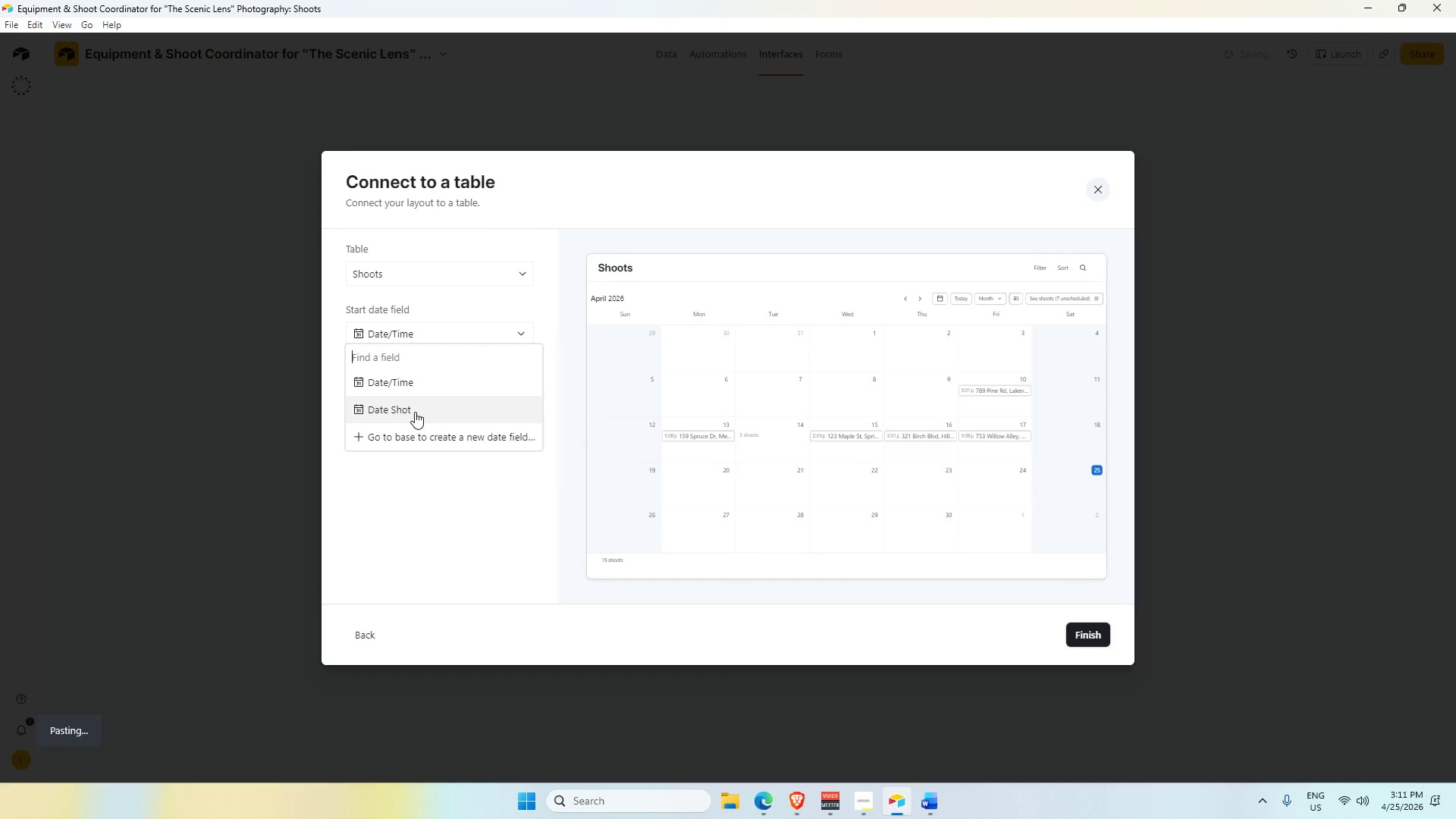 
left_click([434, 382])
 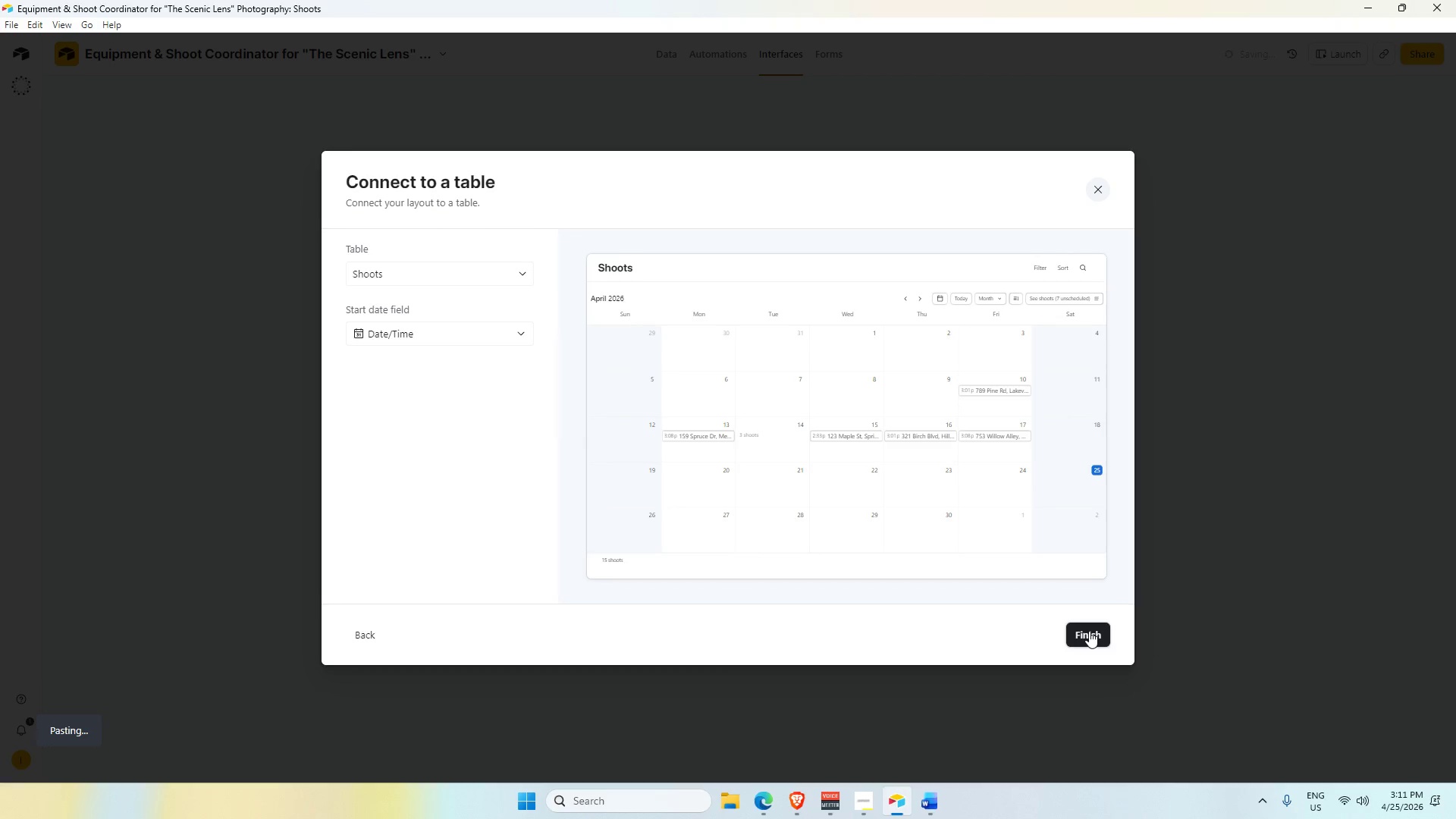 
left_click([1089, 632])
 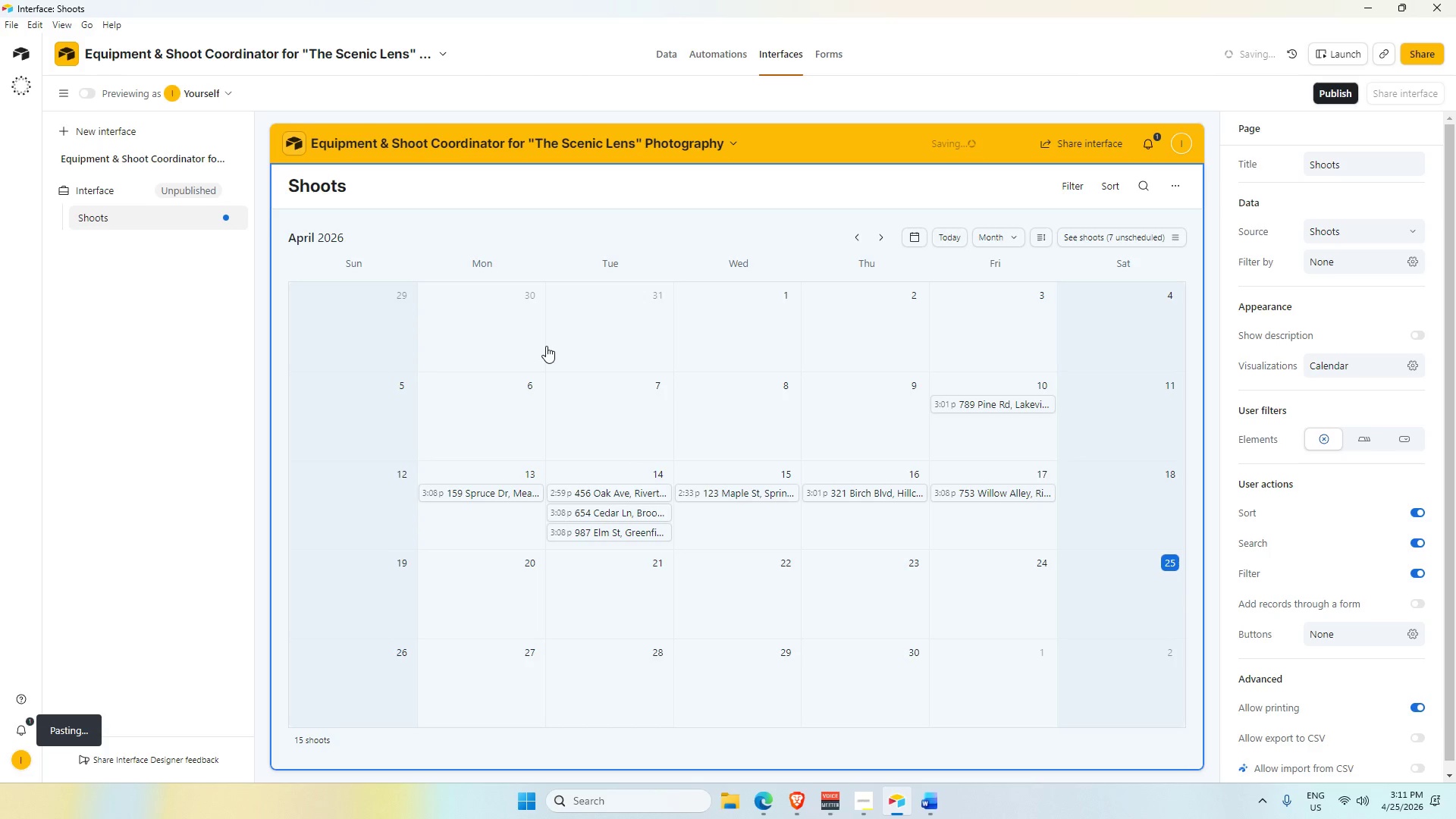 
scroll: coordinate [546, 346], scroll_direction: up, amount: 3.0
 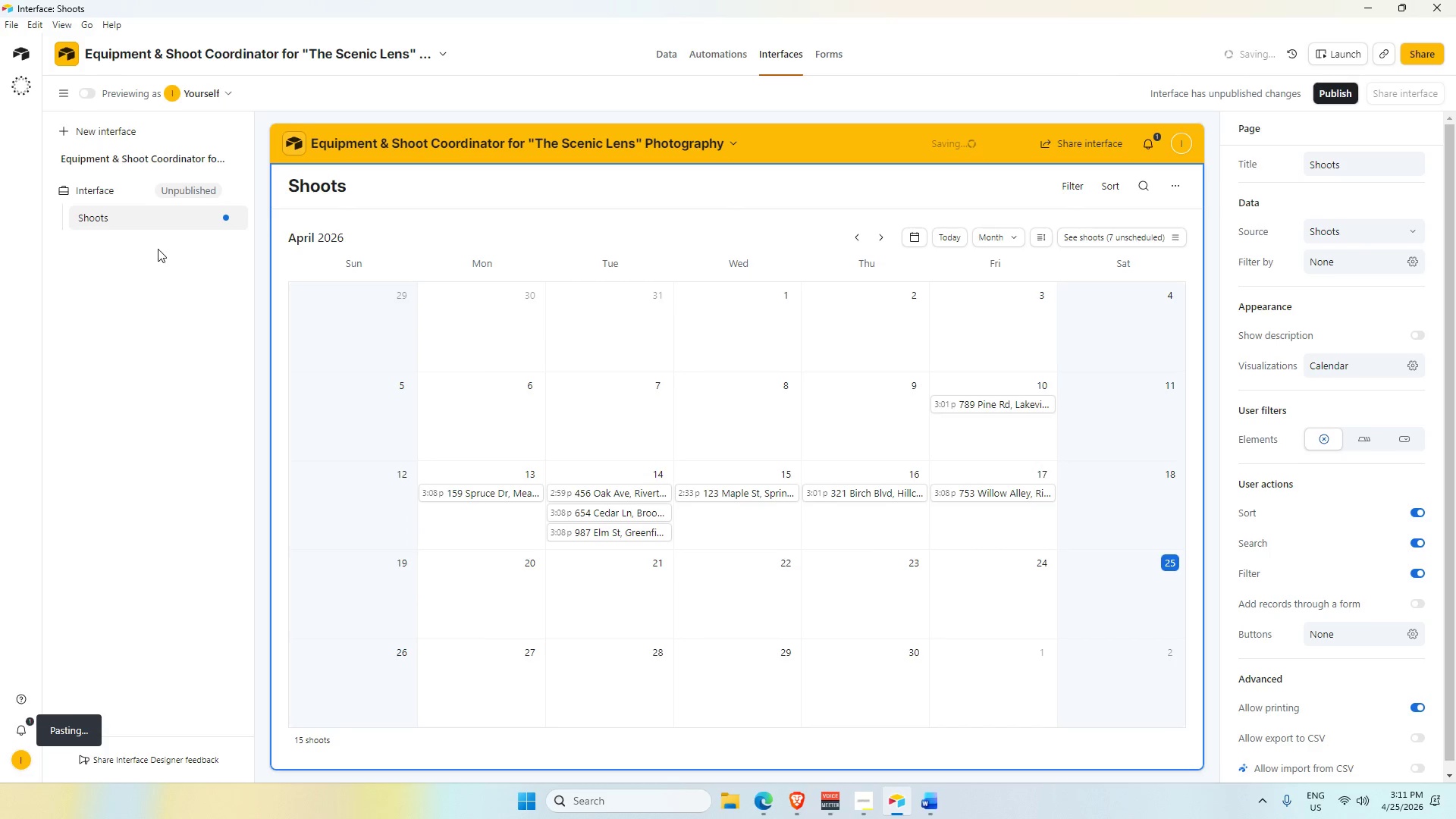 
left_click([152, 318])
 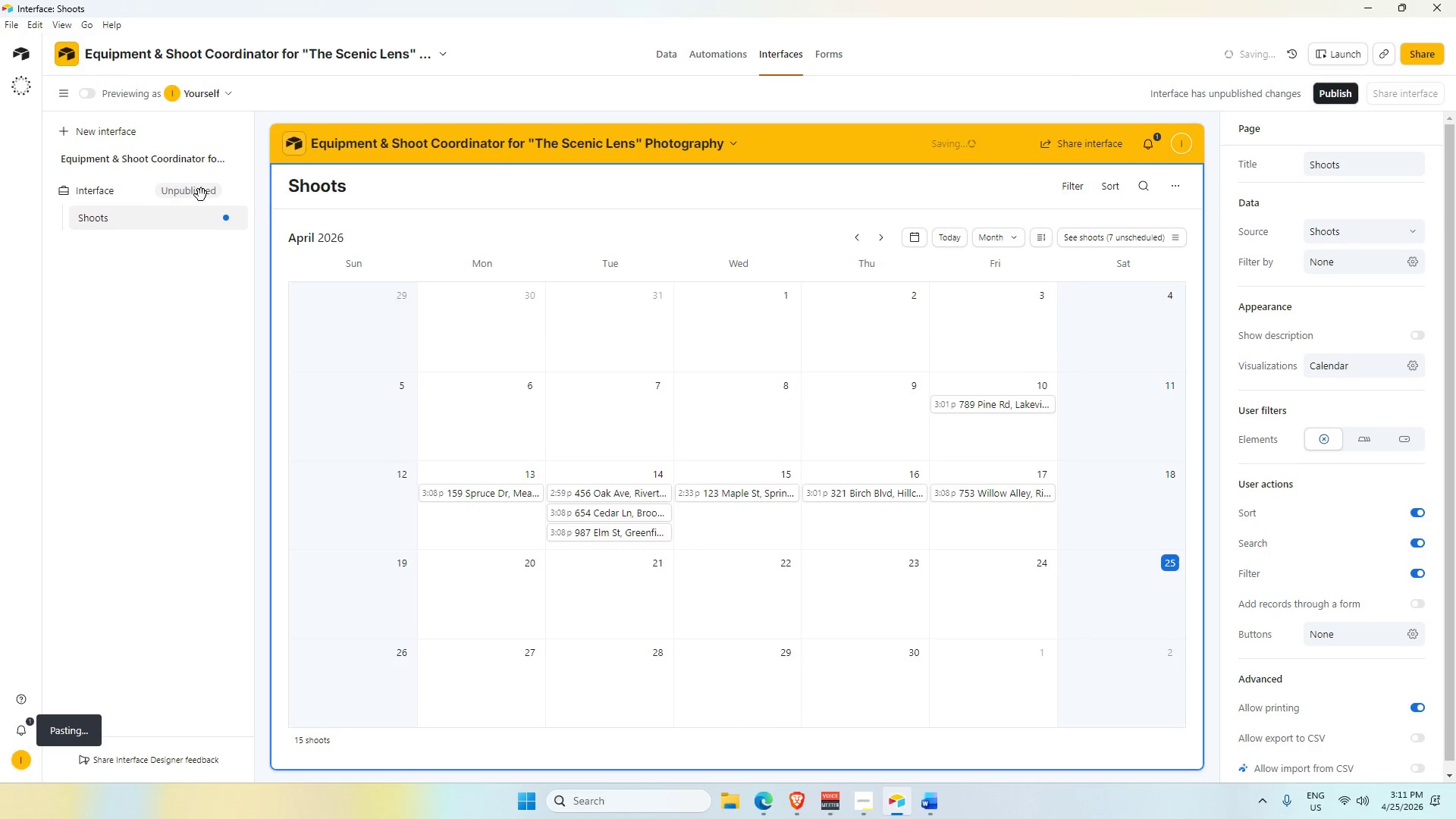 
left_click([209, 191])
 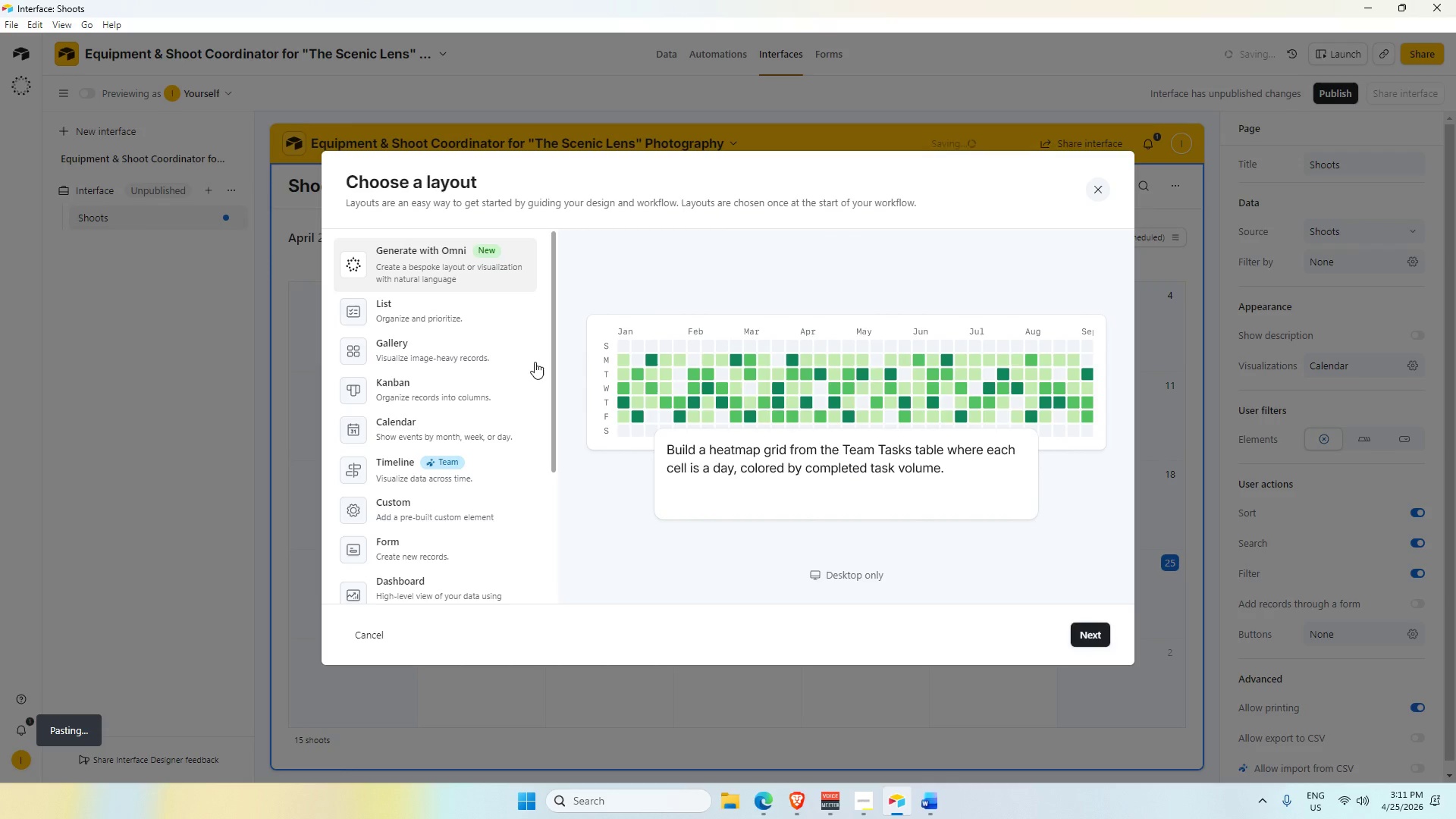 
key(Alt+AltLeft)
 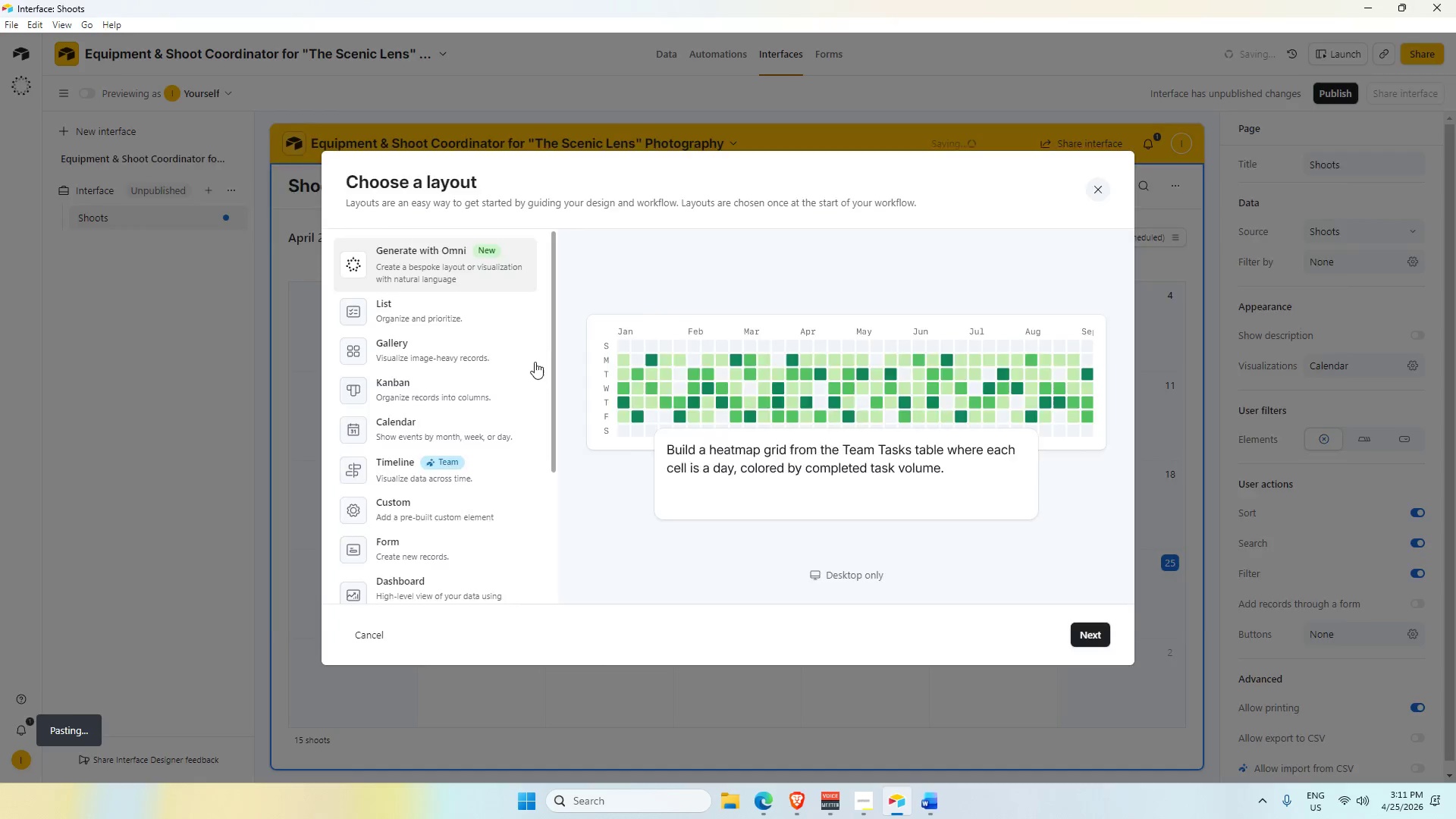 
key(Alt+Tab)
 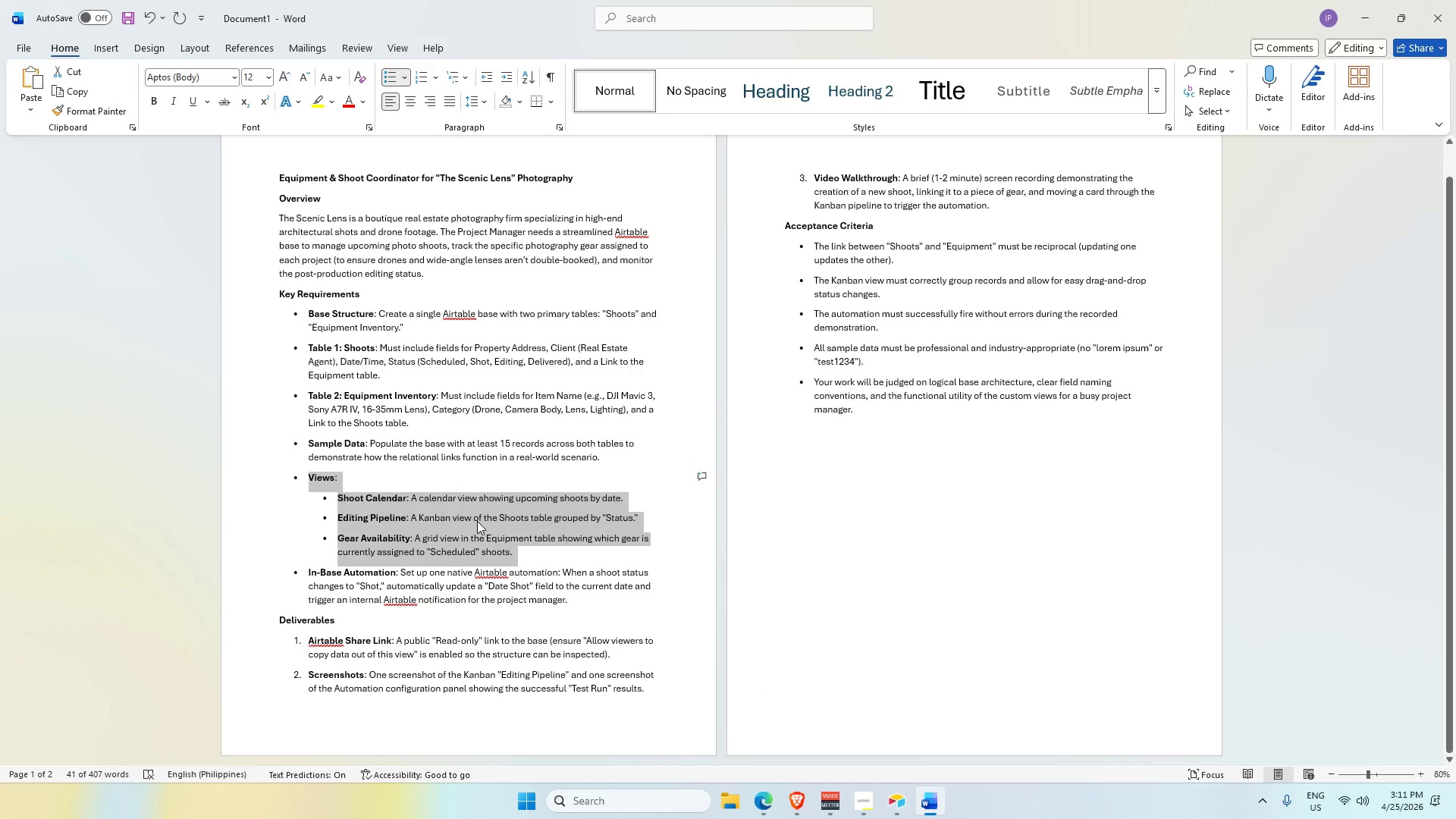 
key(Alt+AltLeft)
 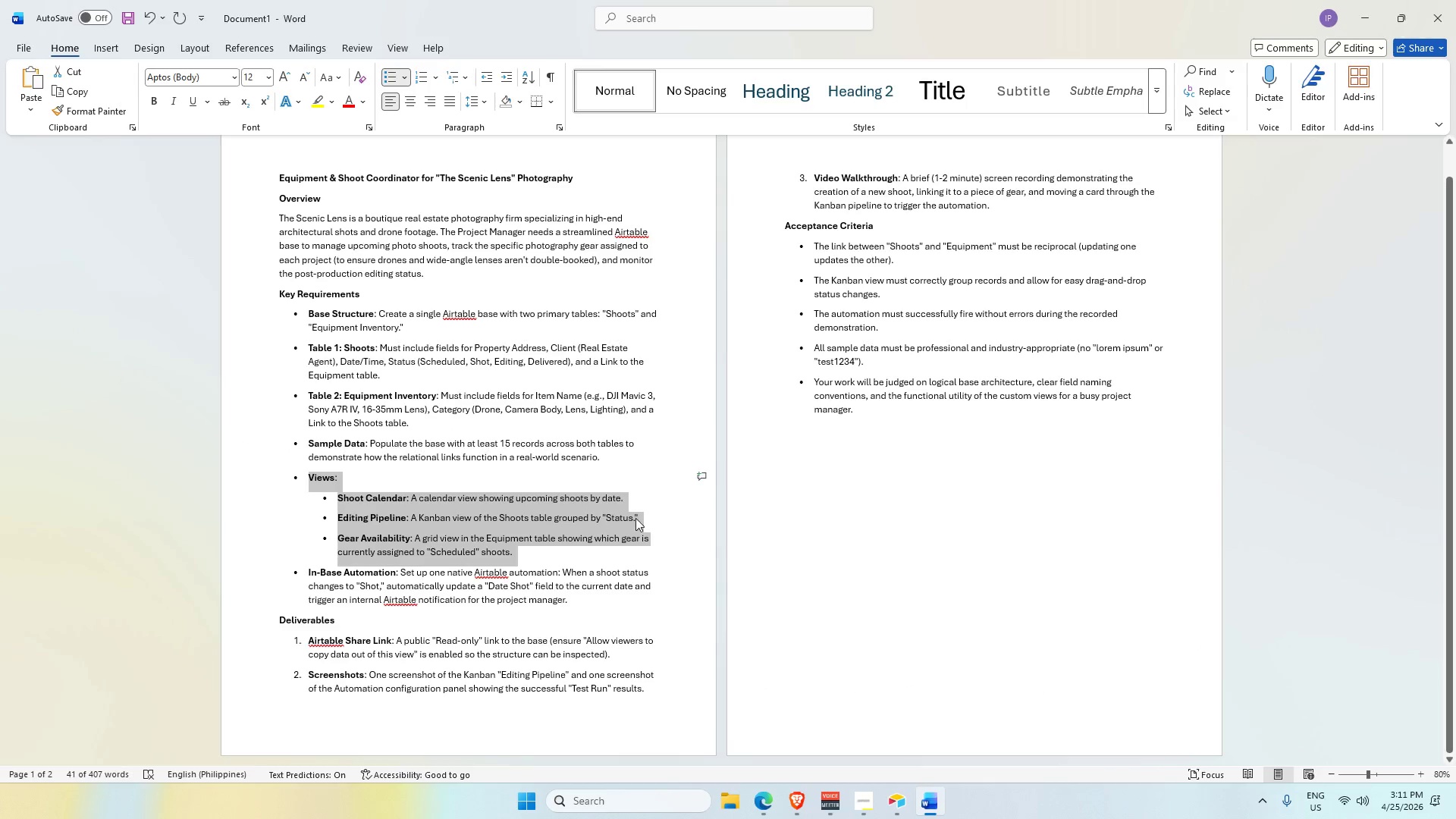 
key(Alt+Tab)
 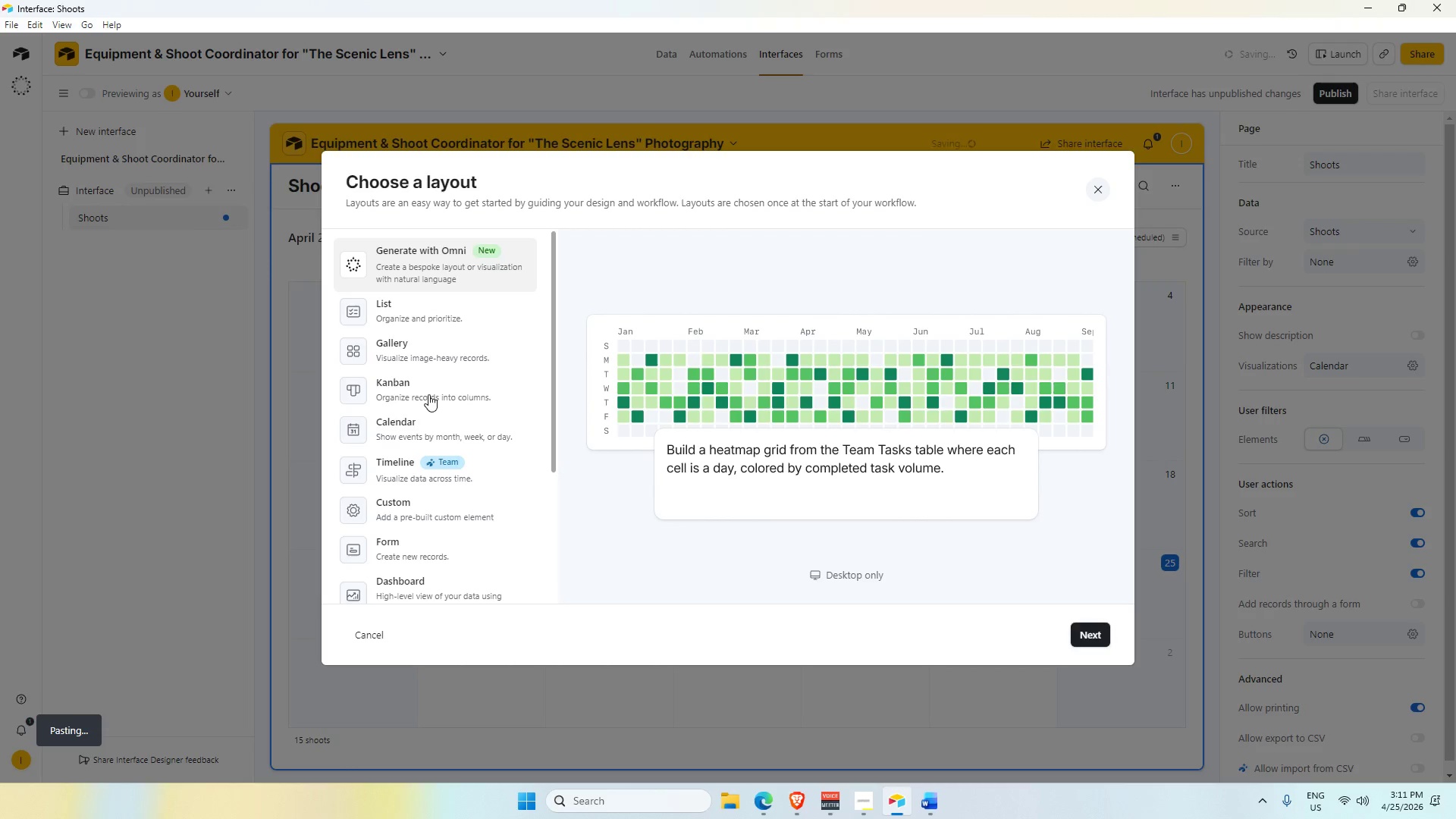 
left_click([434, 391])
 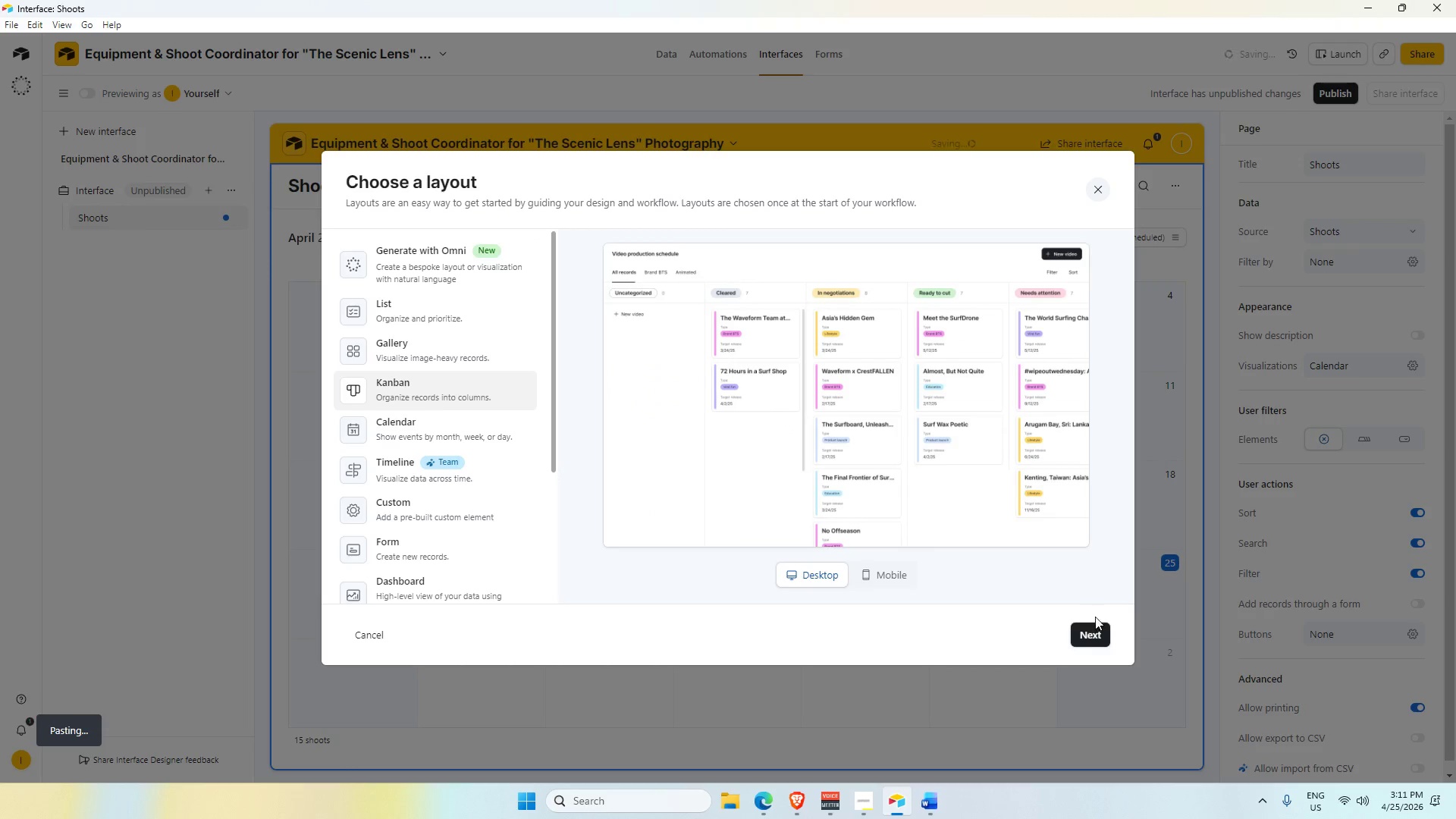 
left_click([1099, 636])
 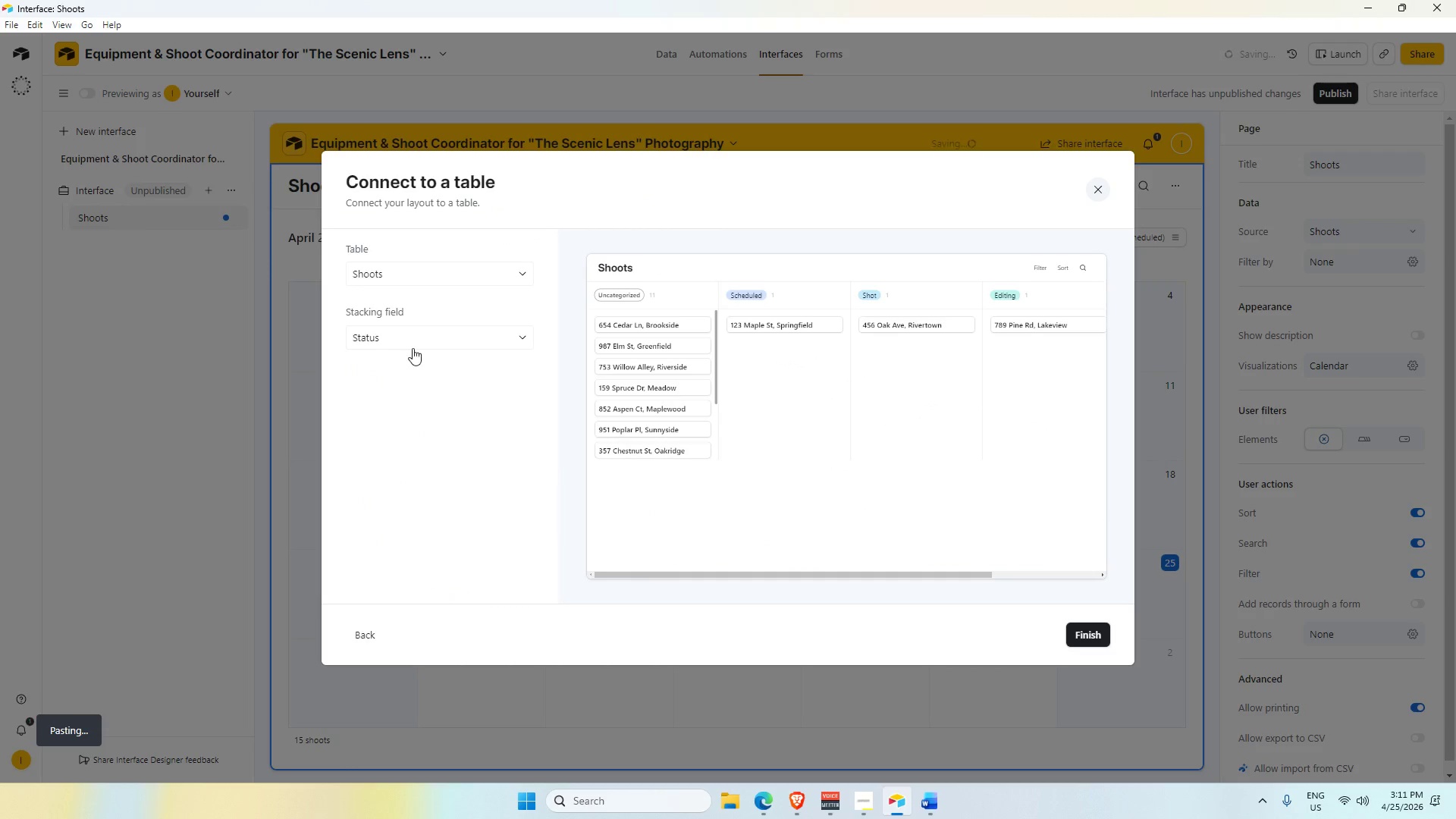 
left_click([413, 347])
 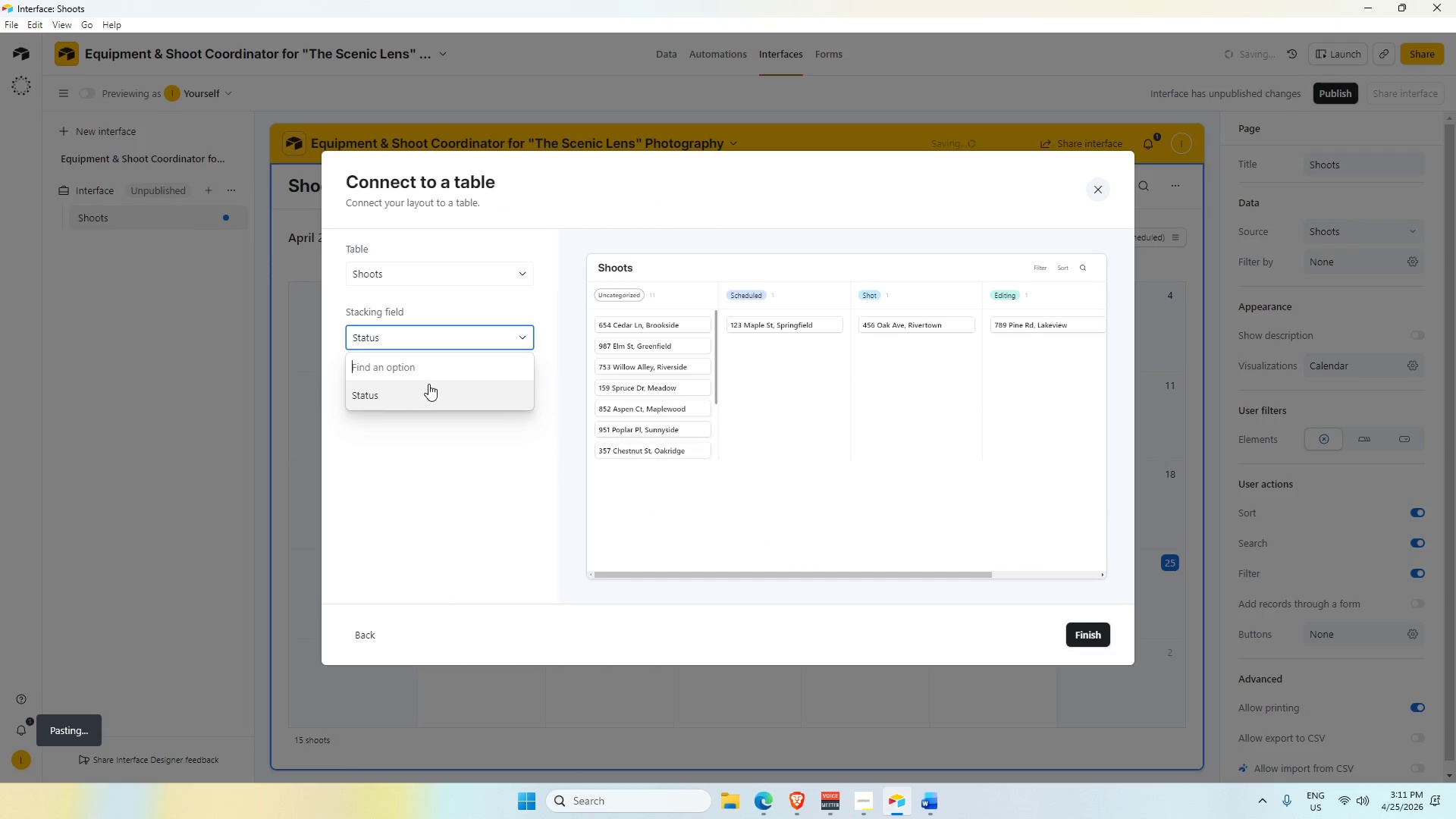 
scroll: coordinate [435, 394], scroll_direction: down, amount: 3.0
 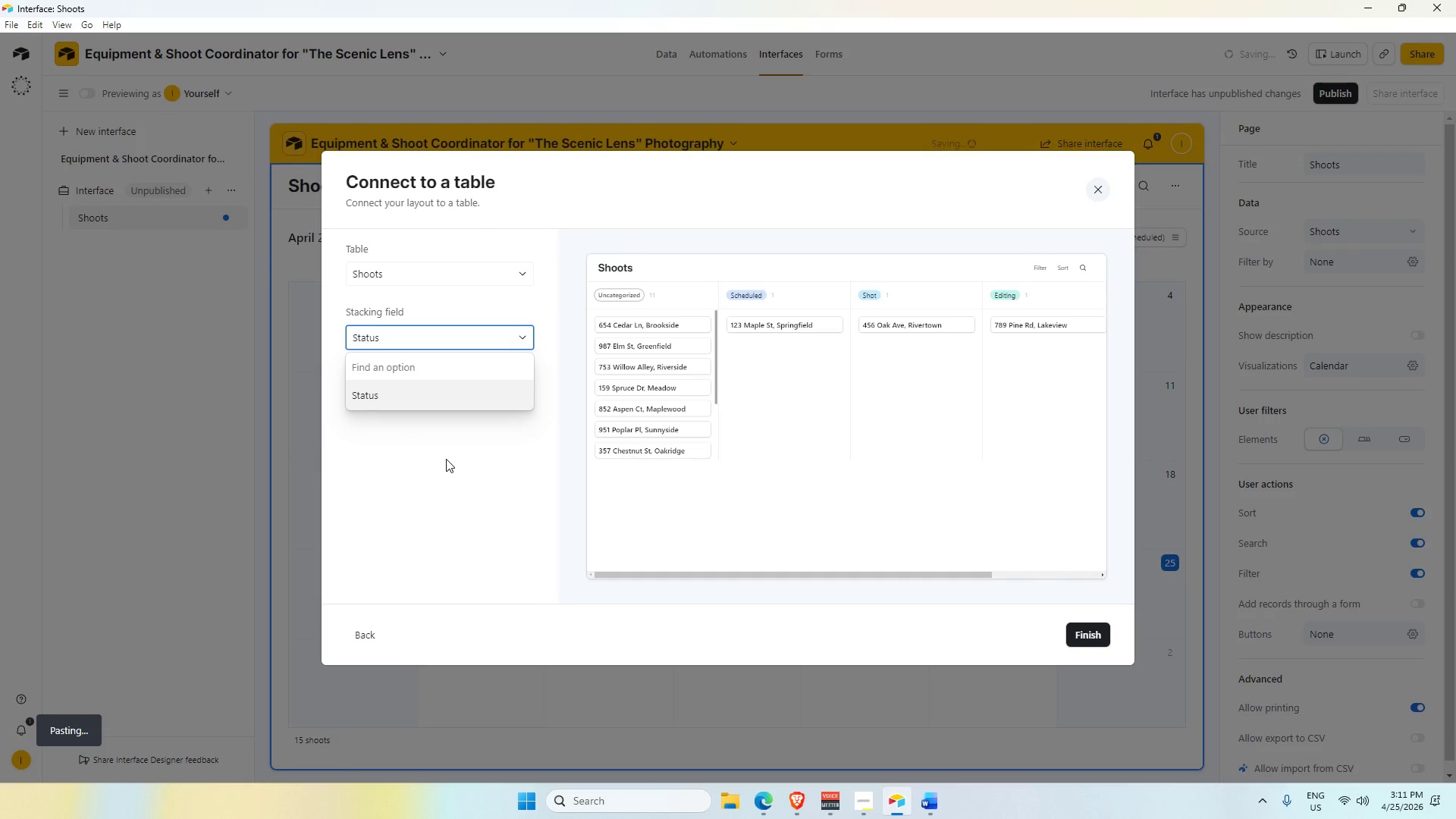 
left_click([446, 459])
 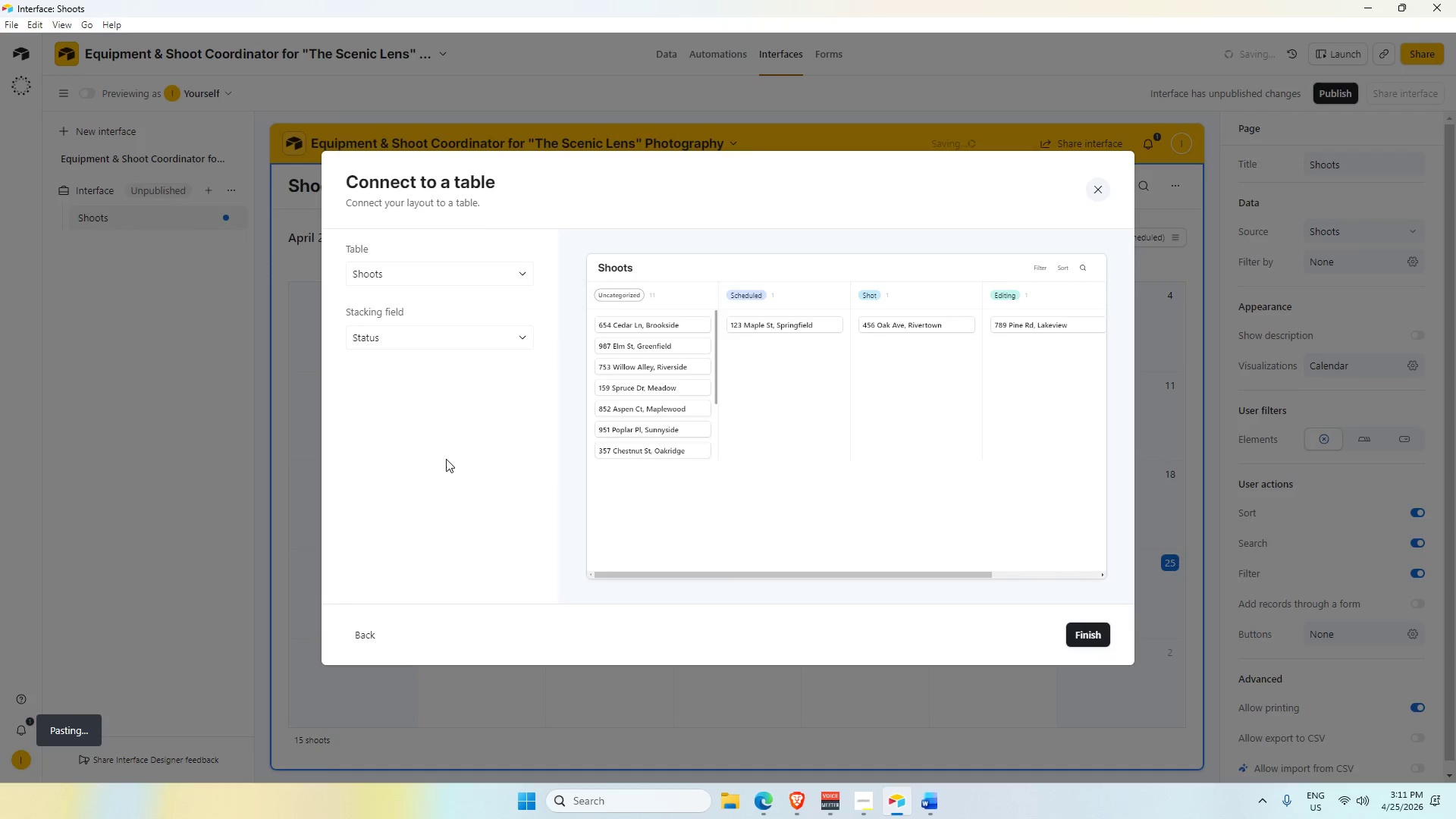 
key(Alt+AltLeft)
 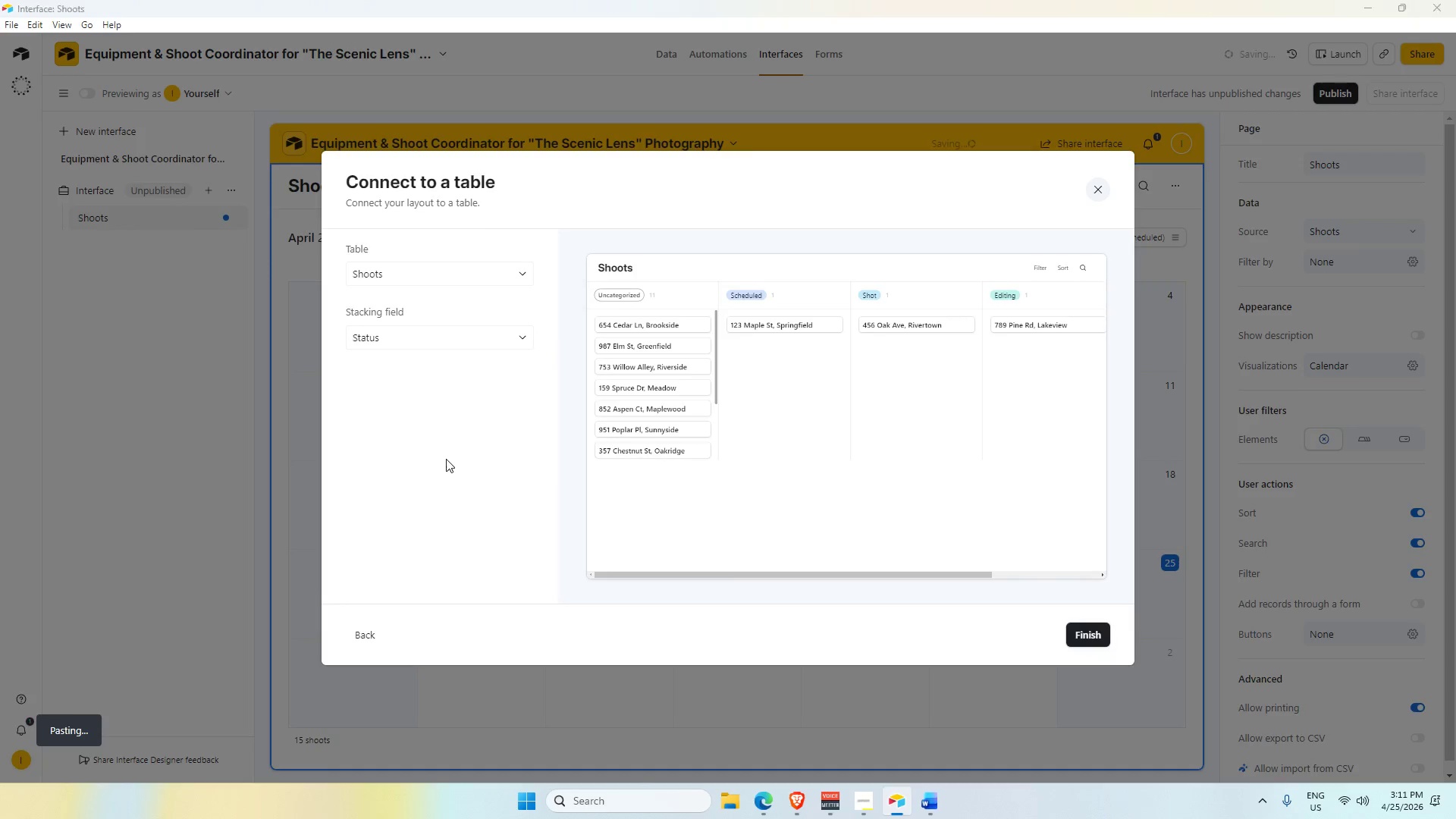 
key(Alt+Tab)
 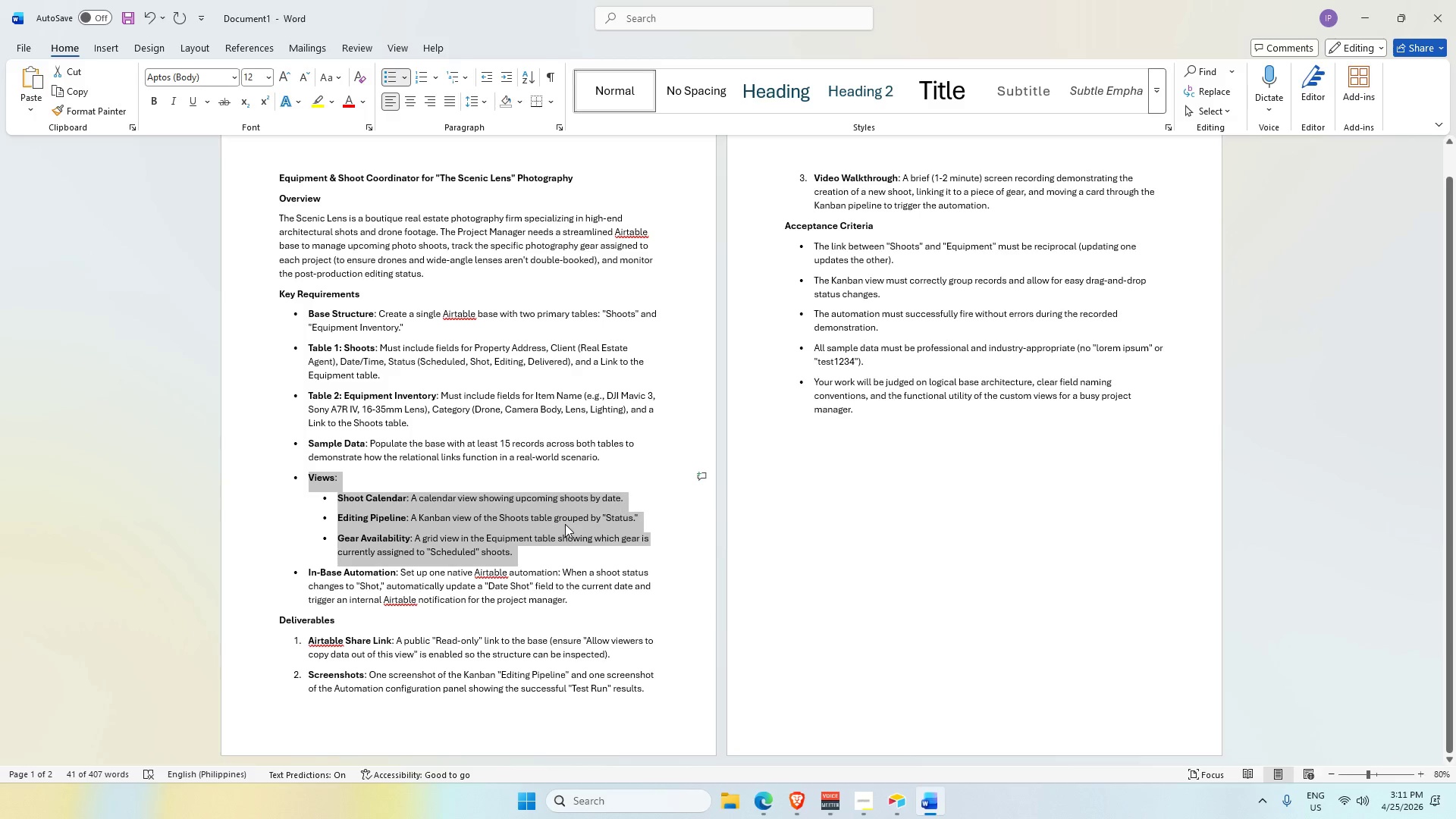 
wait(5.62)
 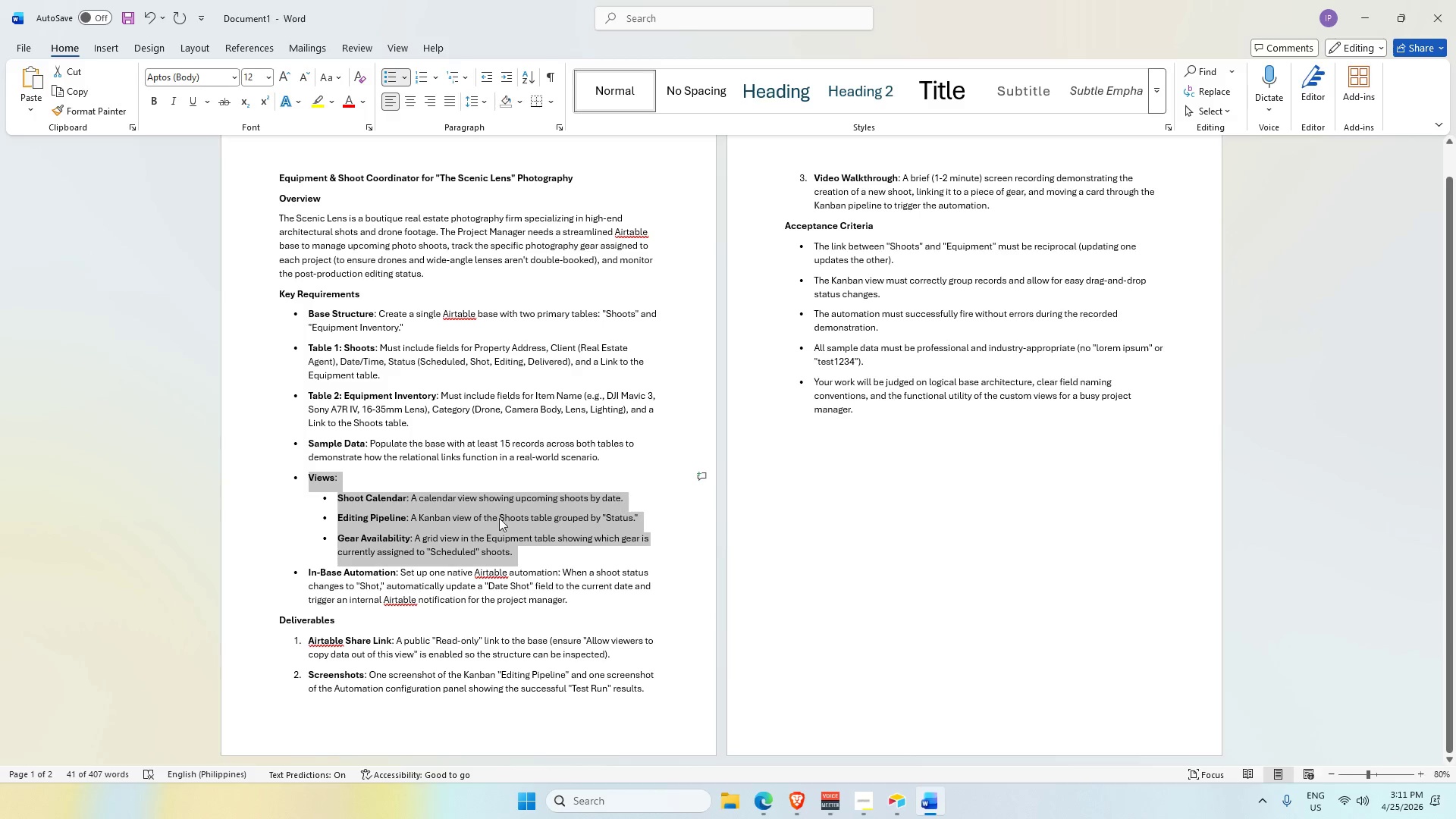 
key(Alt+AltLeft)
 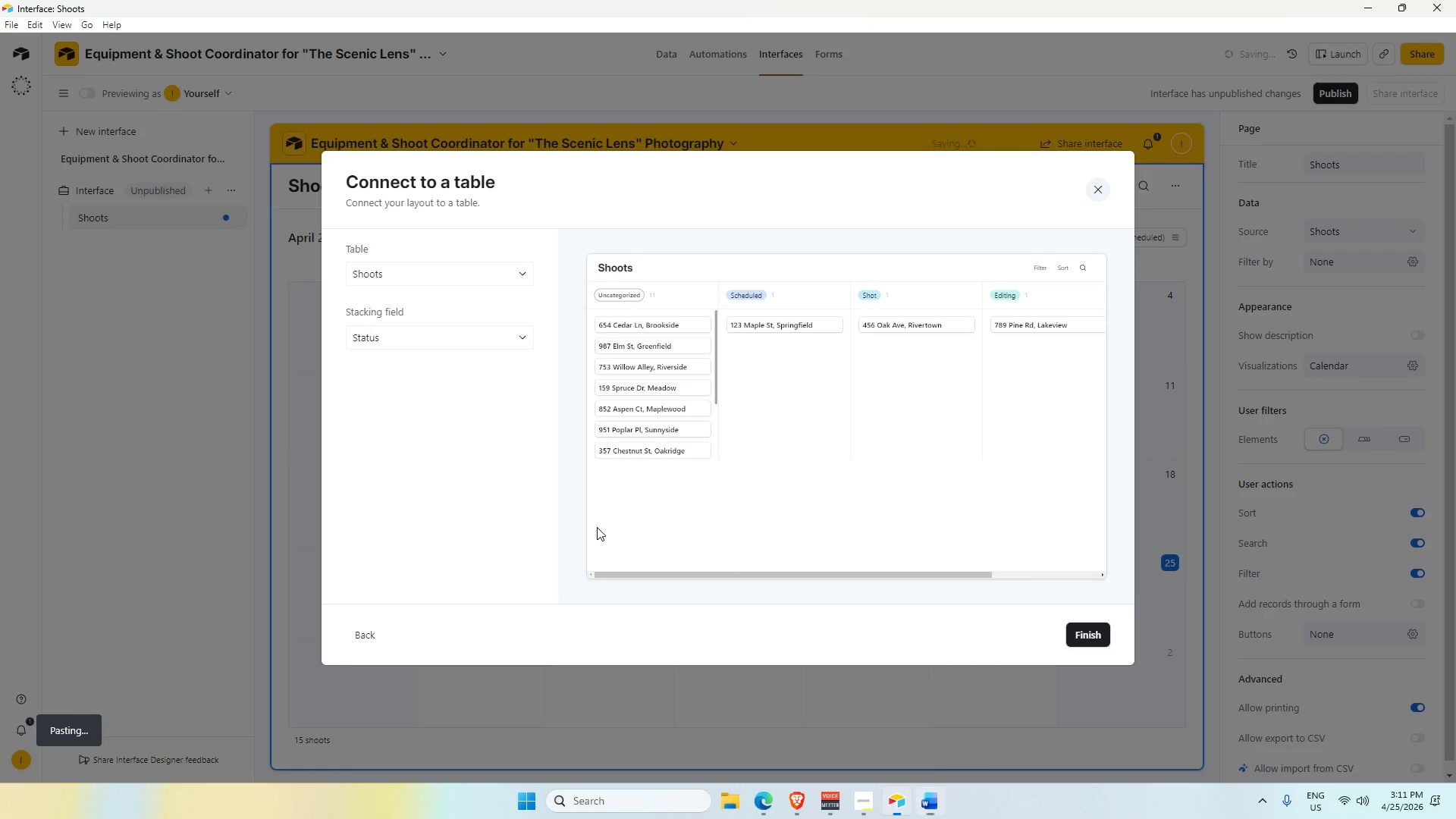 
key(Alt+Tab)
 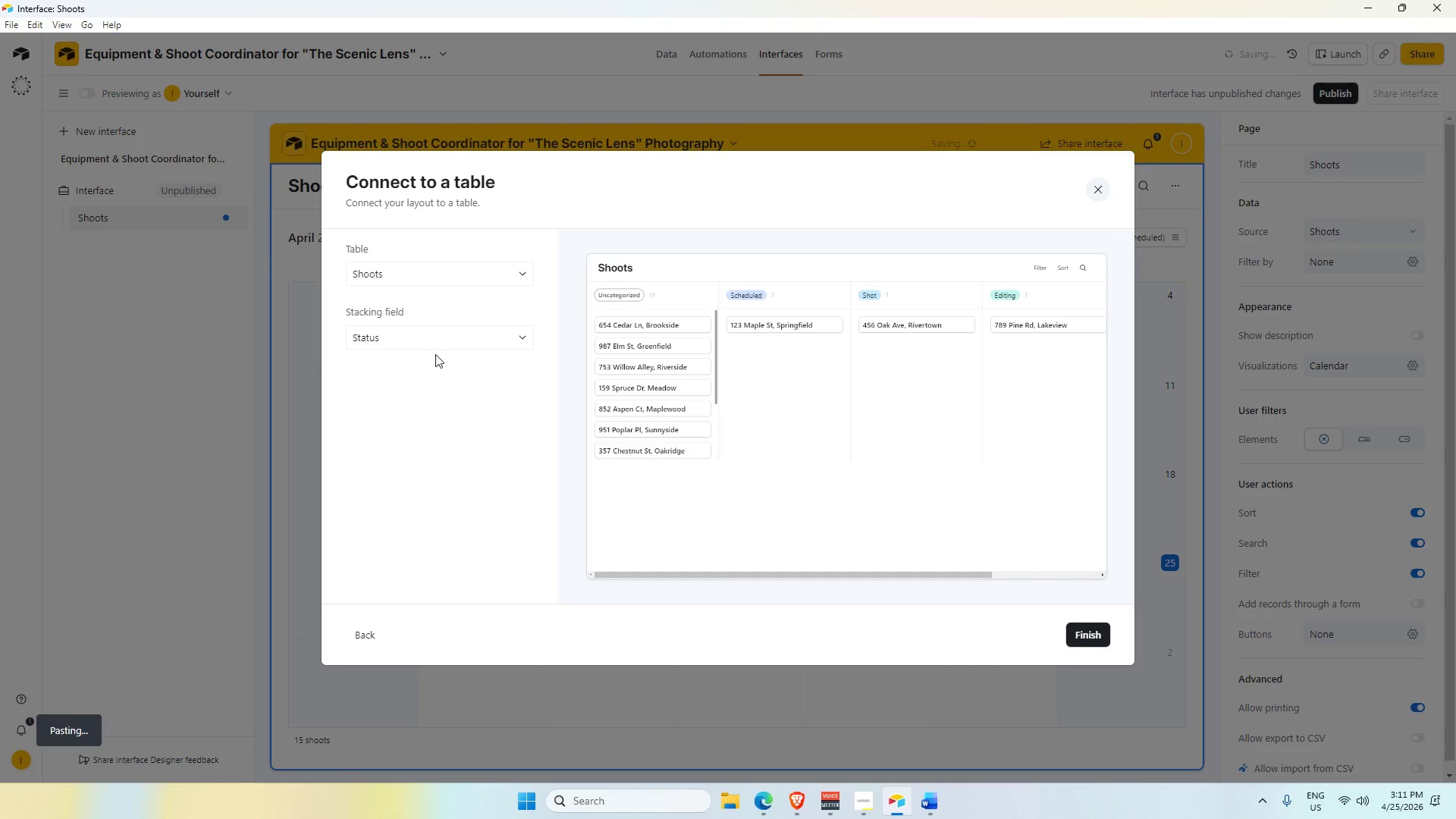 
double_click([466, 337])
 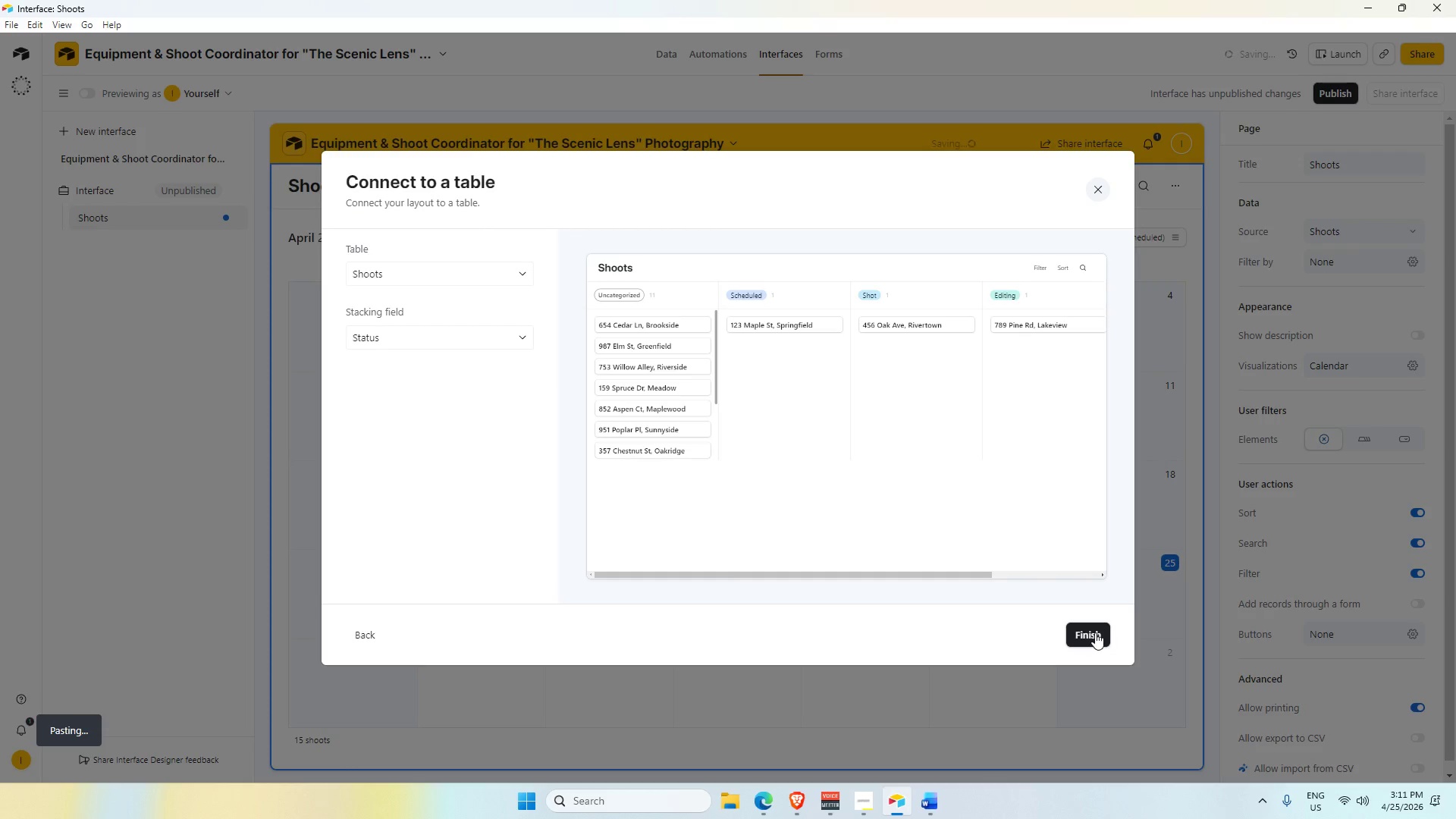 
left_click([1095, 632])
 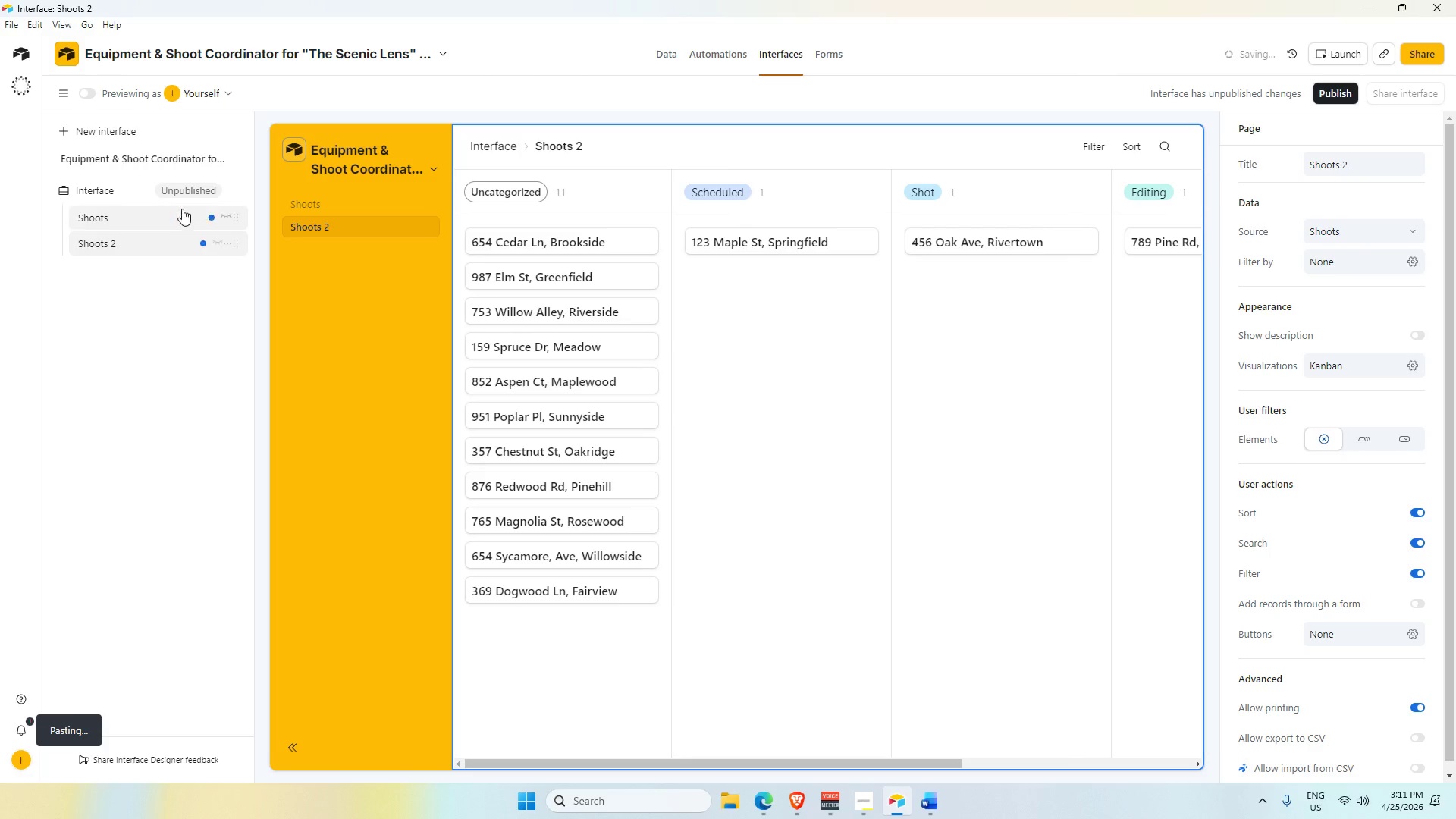 
left_click([211, 191])
 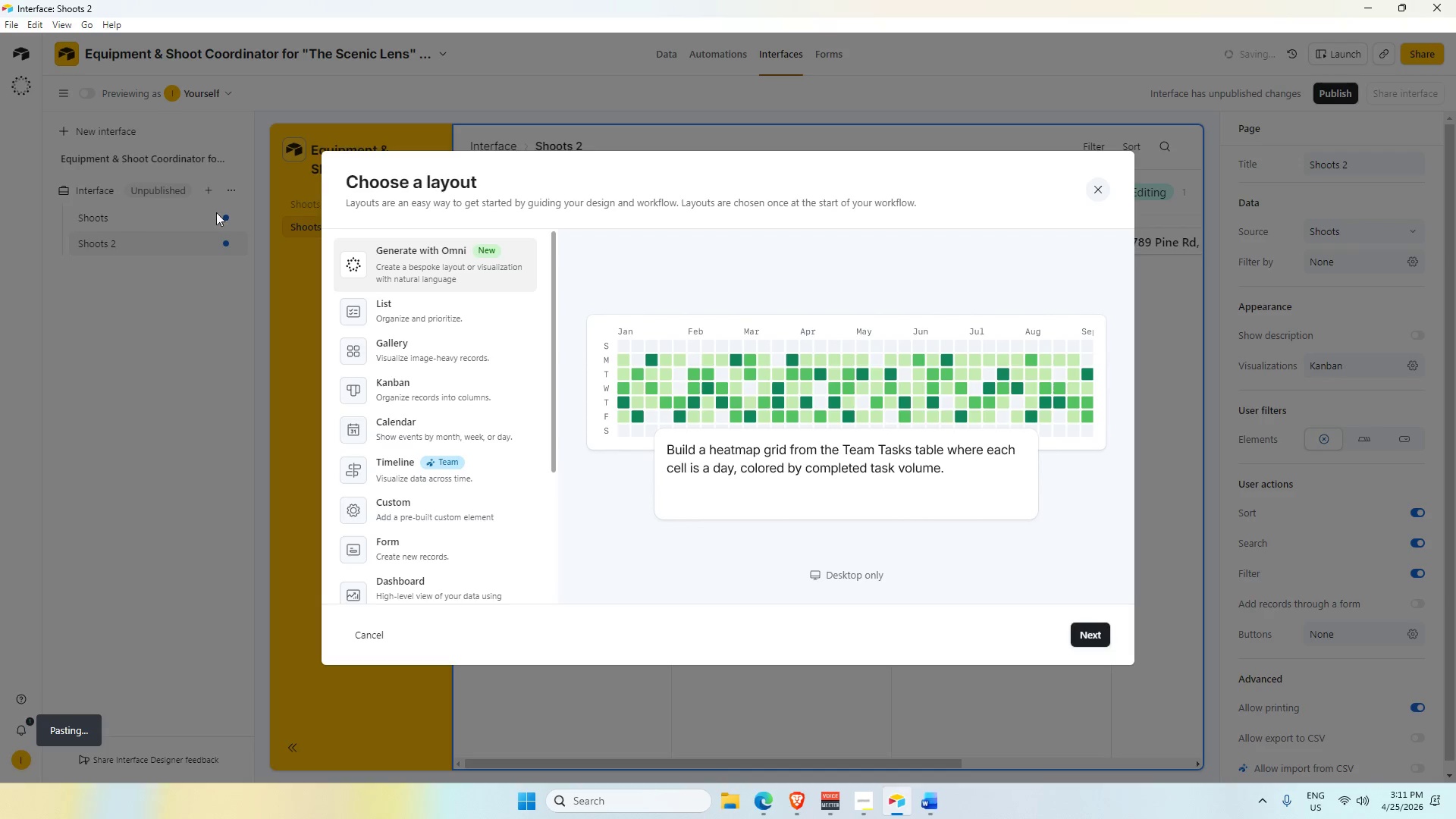 
key(Alt+AltLeft)
 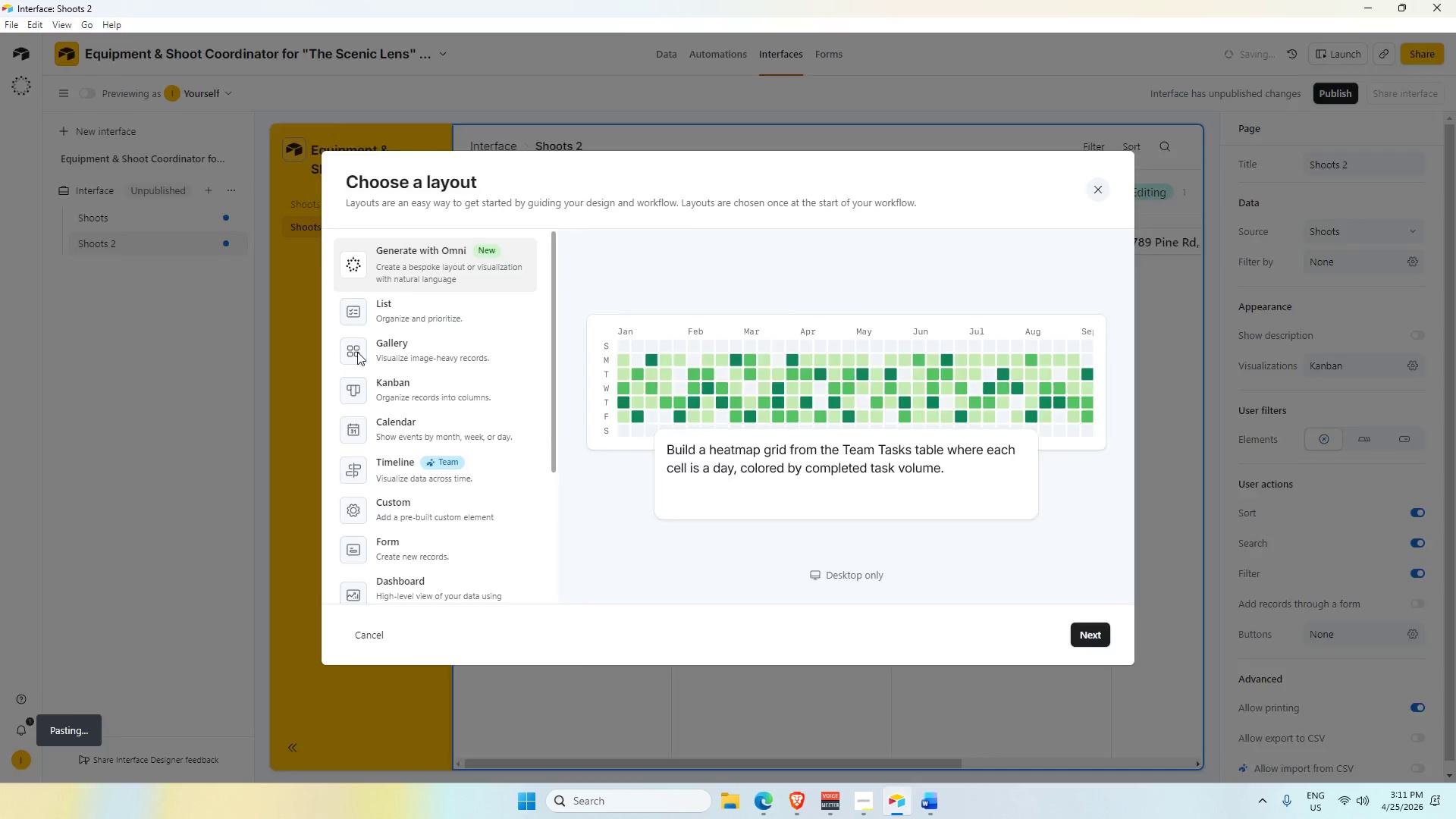 
key(Alt+Tab)
 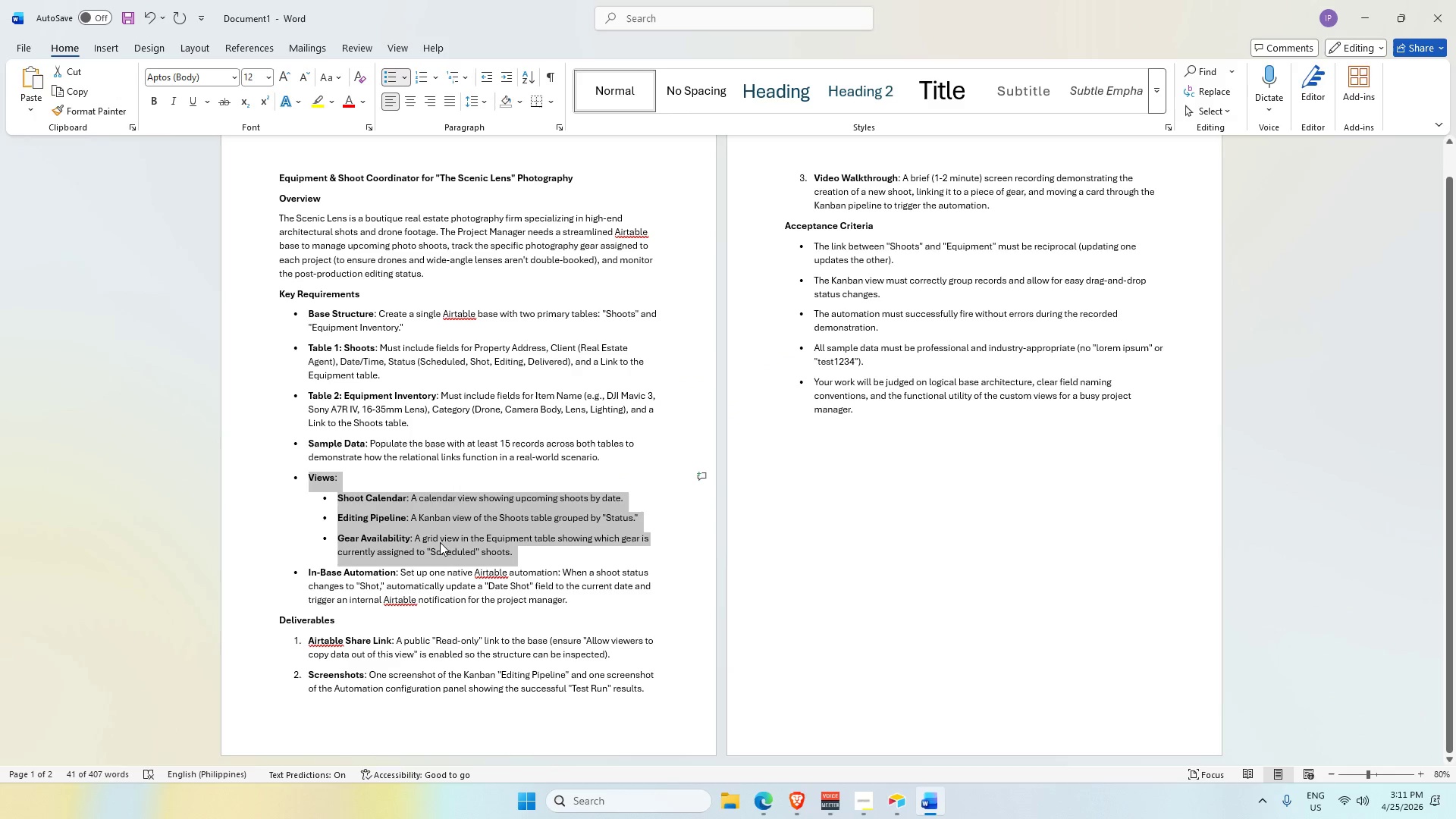 
key(Alt+AltLeft)
 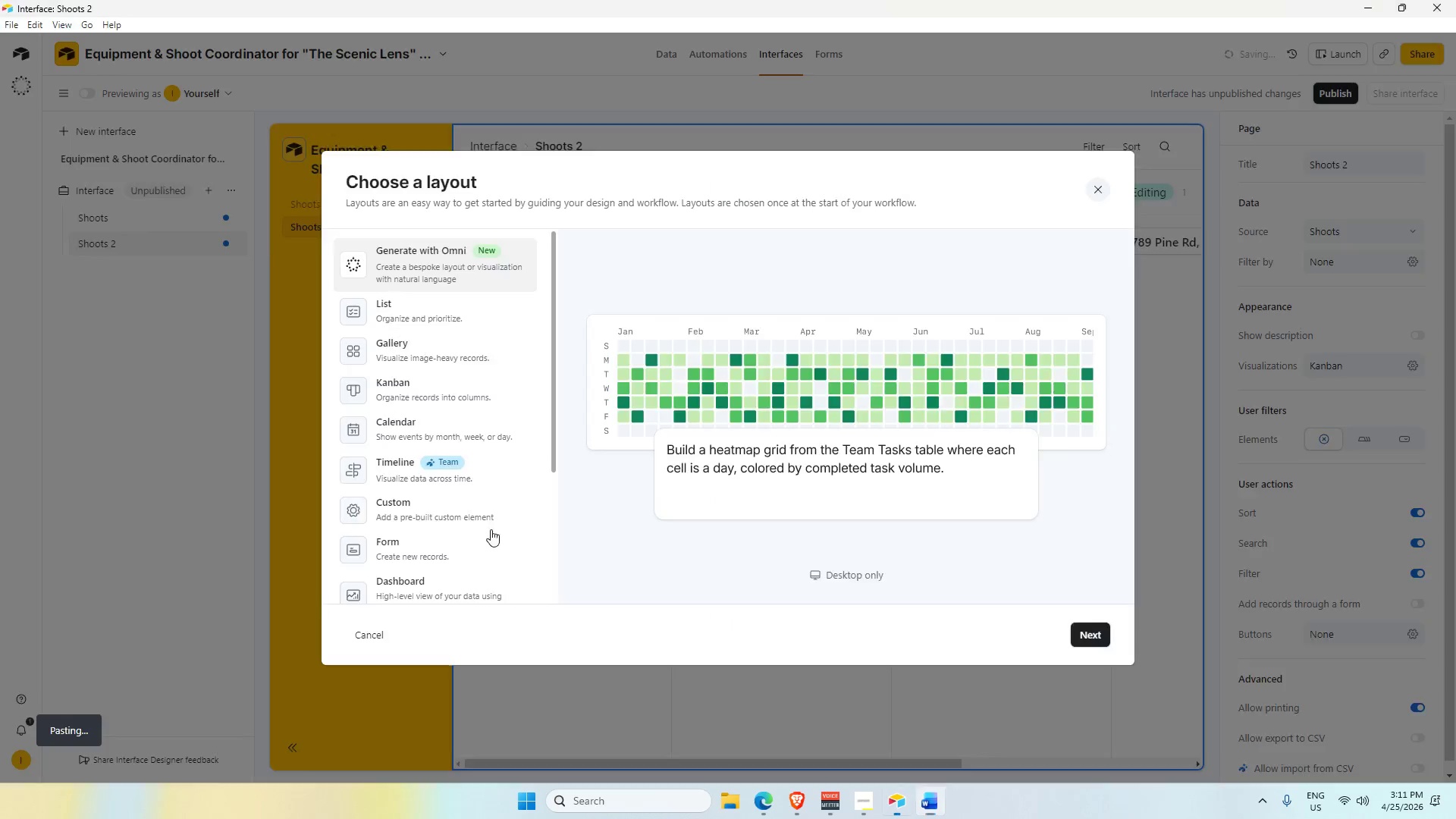 
key(Alt+Tab)
 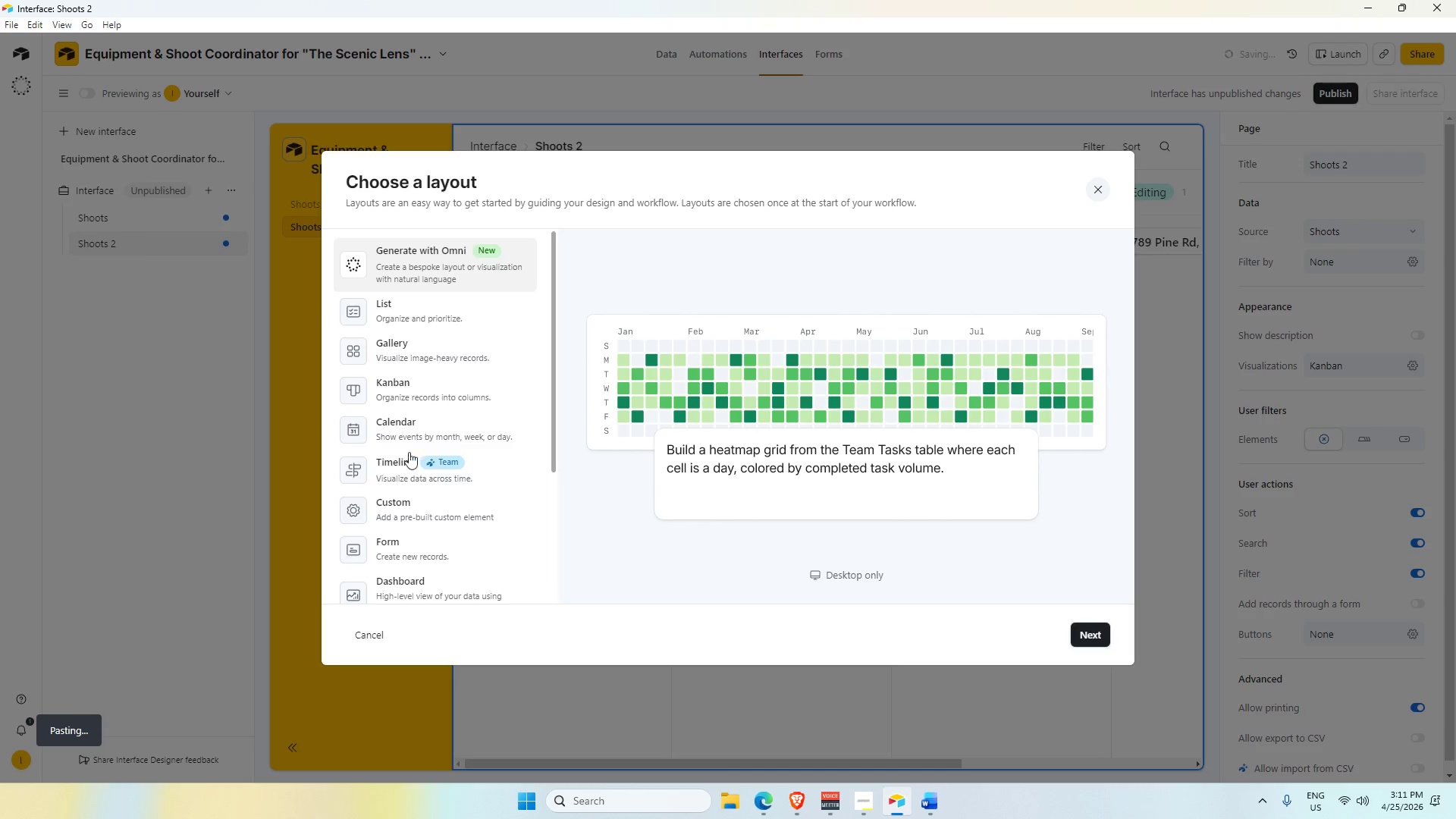 
scroll: coordinate [409, 541], scroll_direction: down, amount: 1.0
 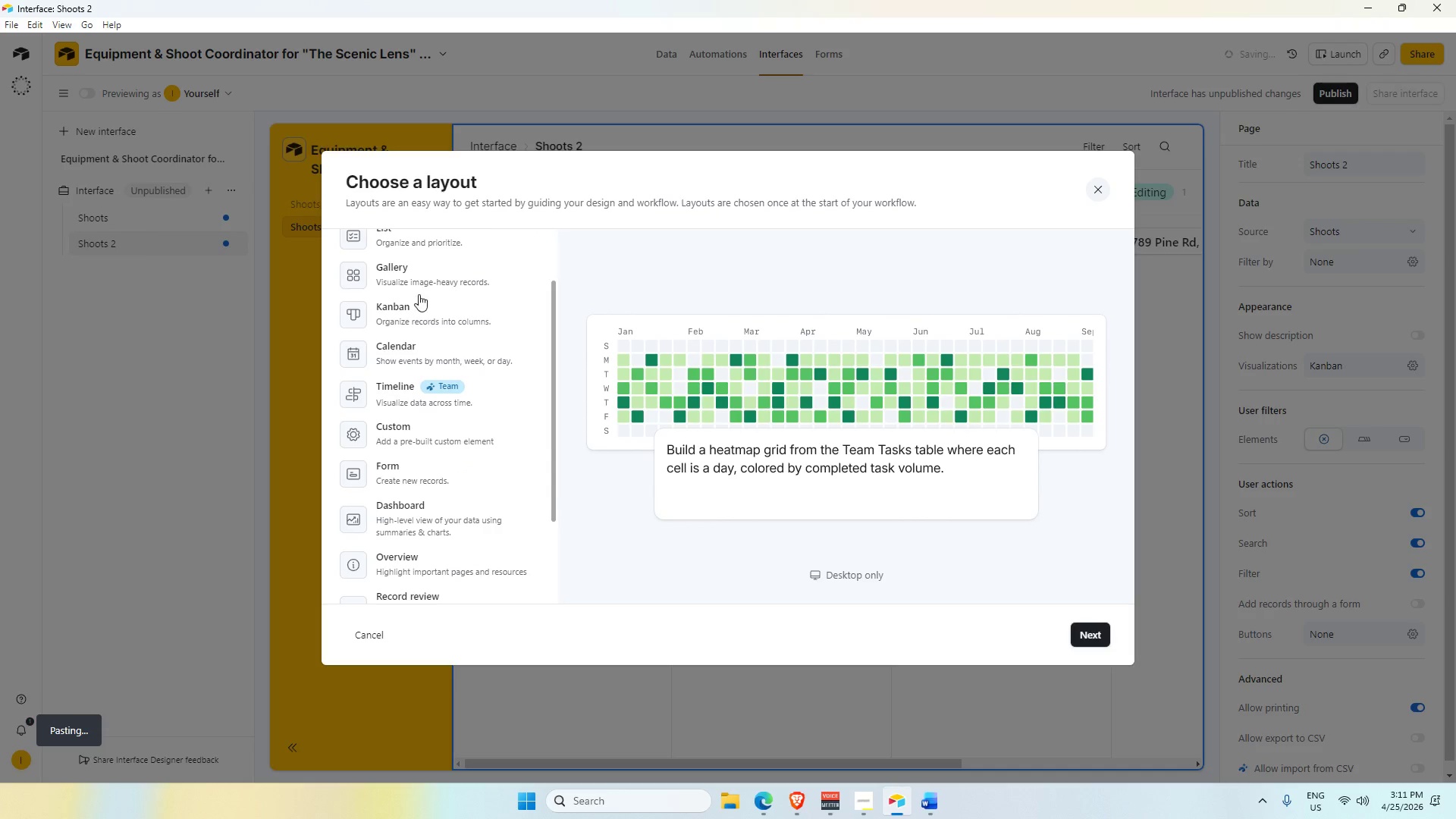 
left_click([419, 272])
 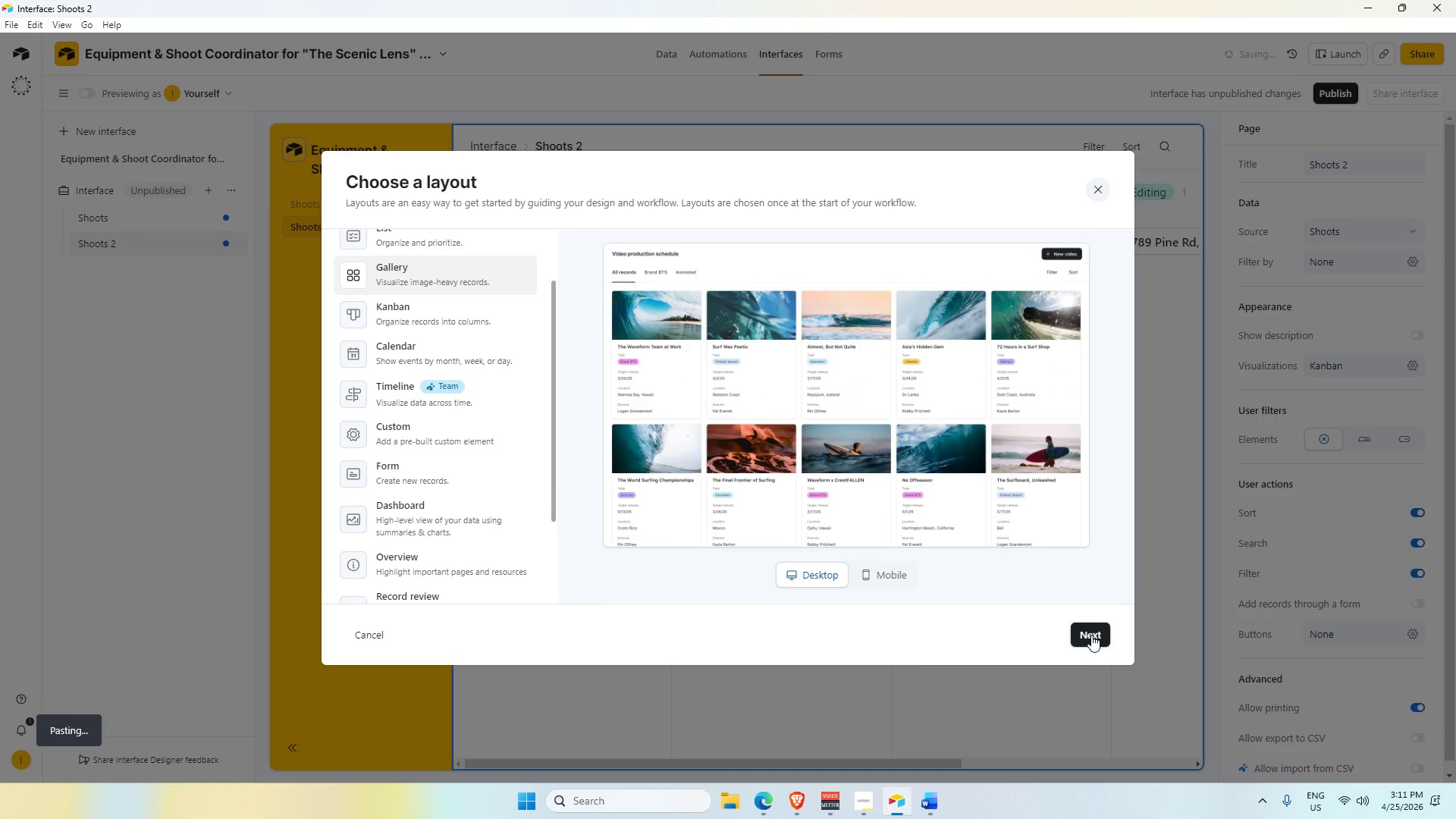 
left_click([1091, 634])
 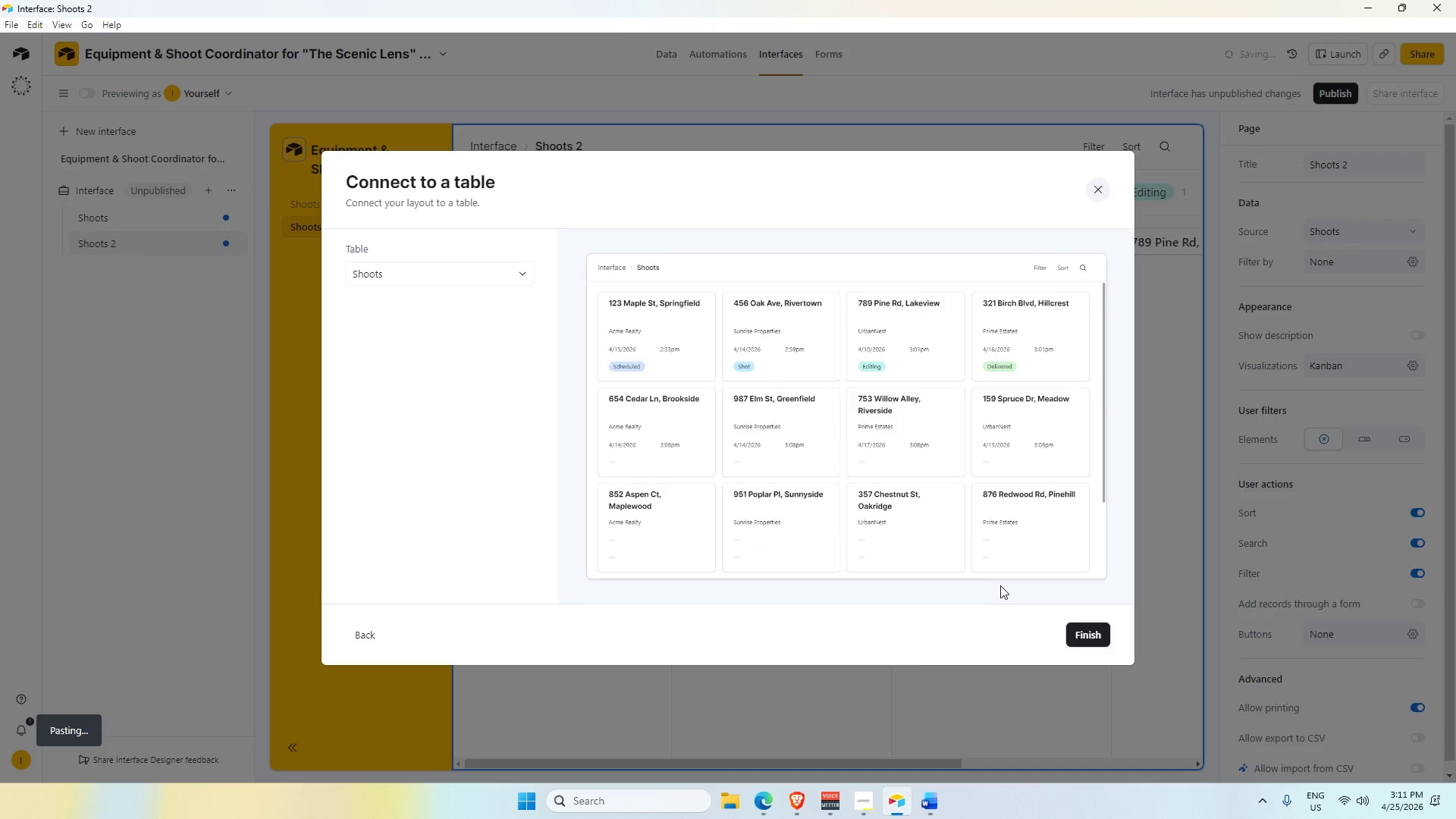 
left_click([457, 269])
 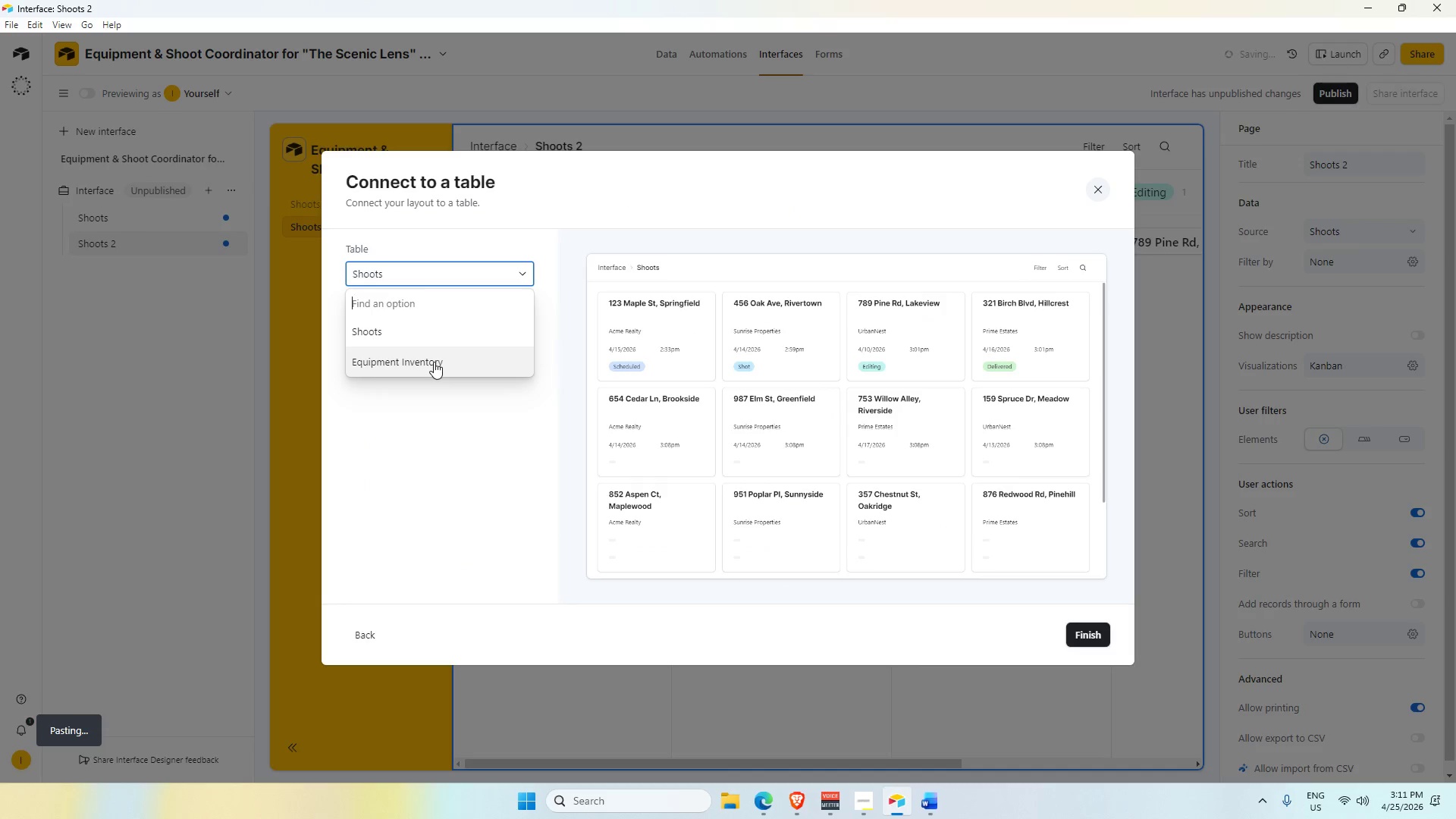 
key(Alt+AltLeft)
 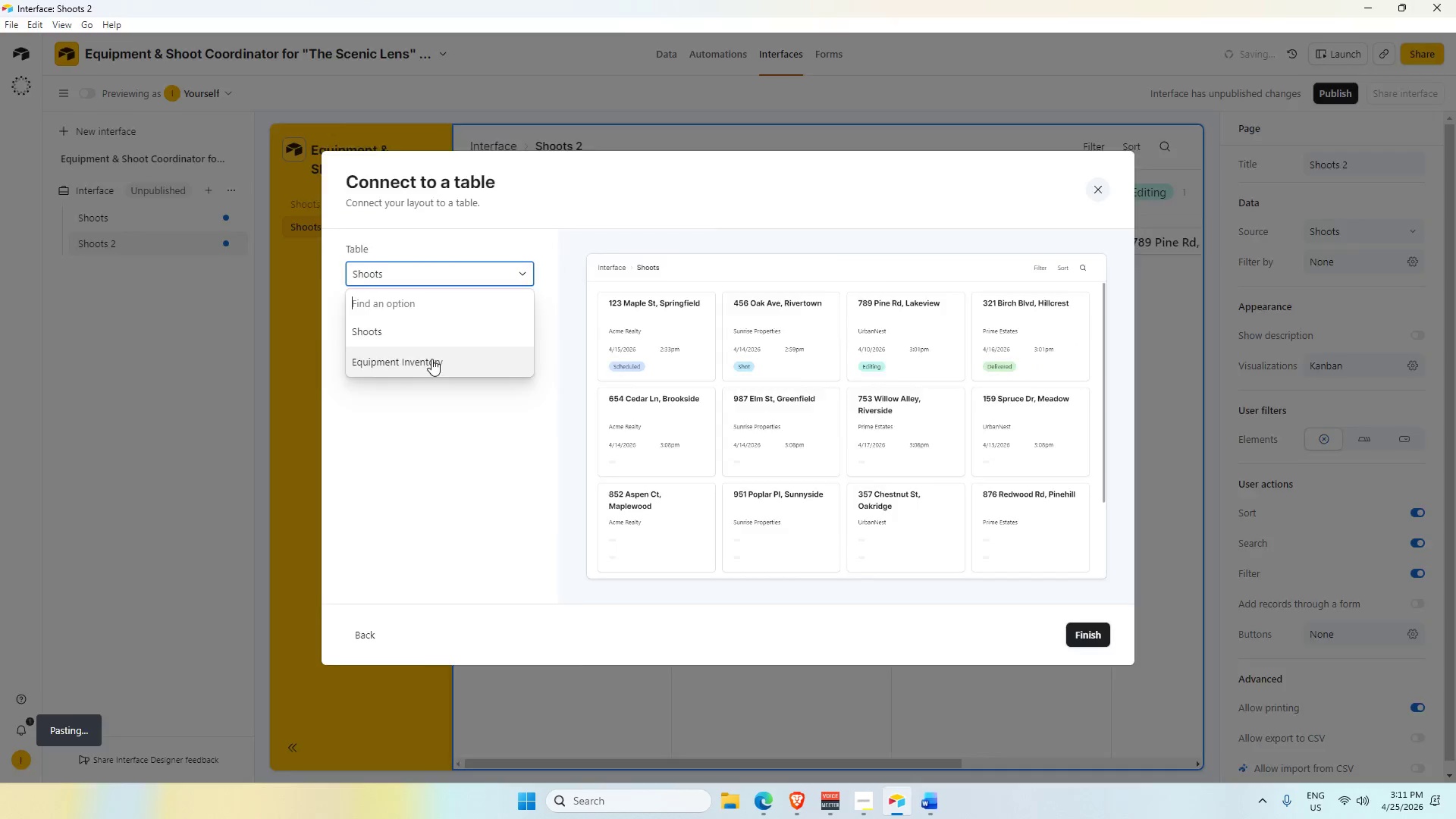 
key(Alt+Tab)
 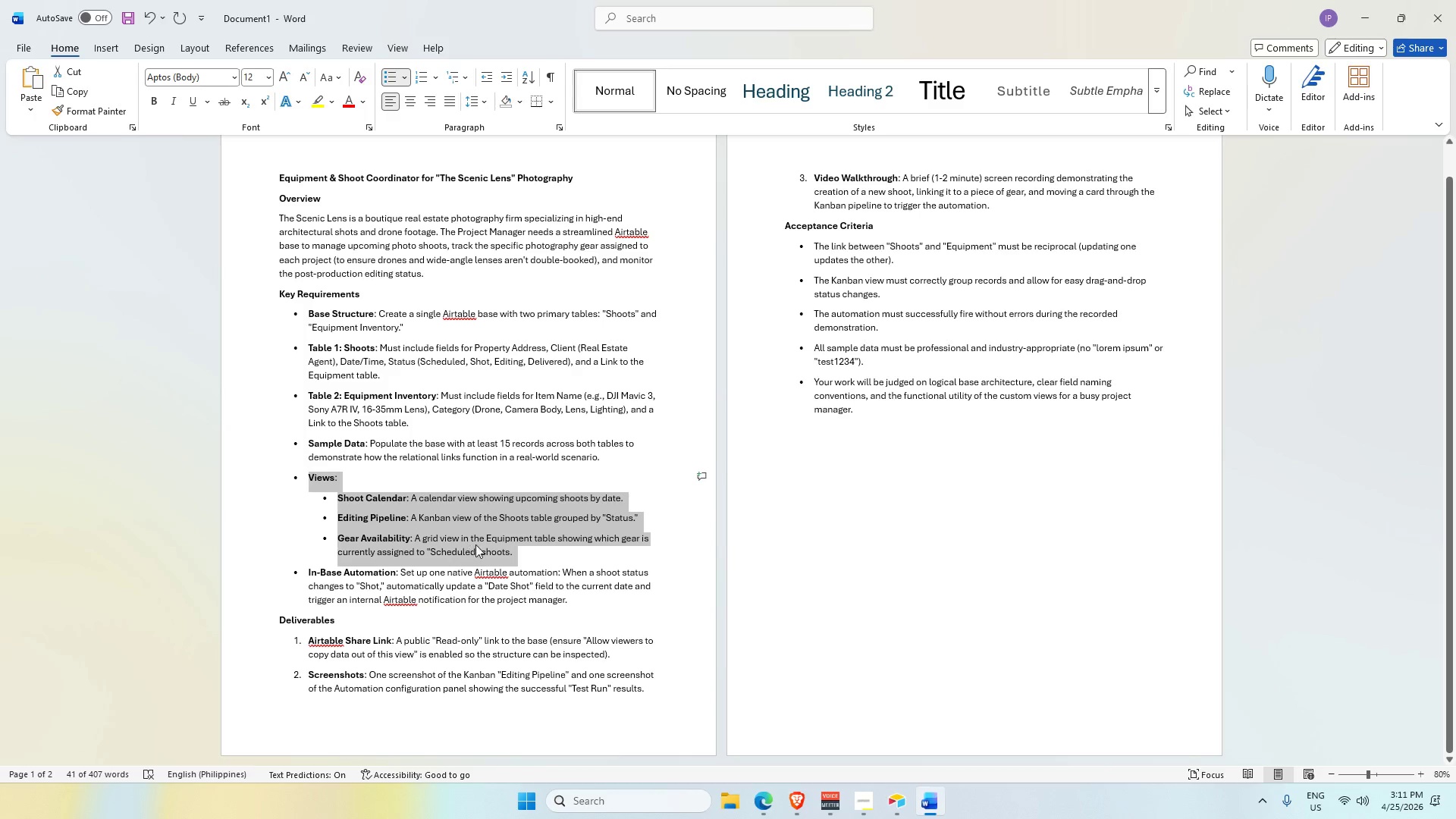 
key(Alt+AltLeft)
 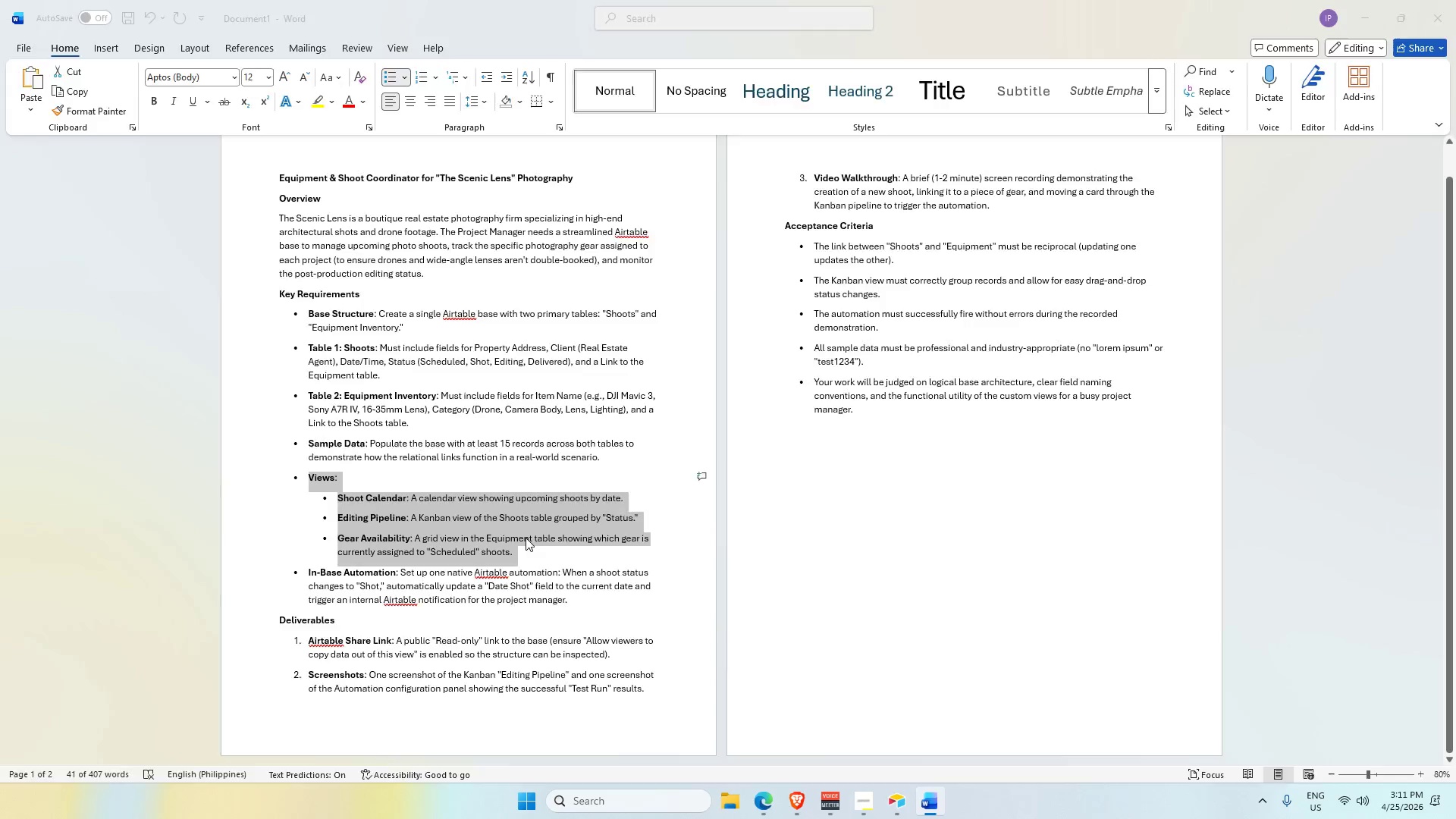 
key(Alt+Tab)
 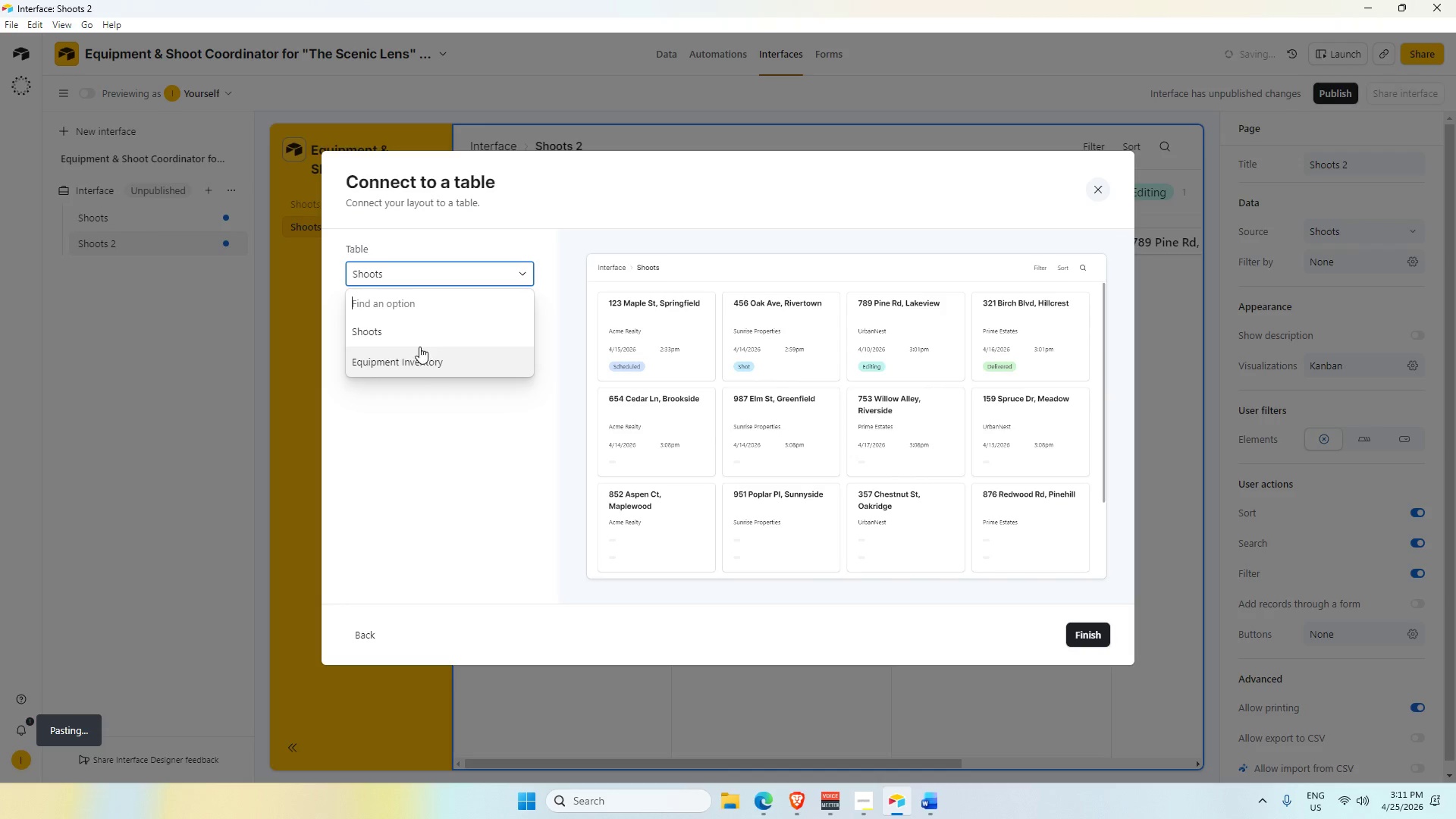 
left_click([422, 365])
 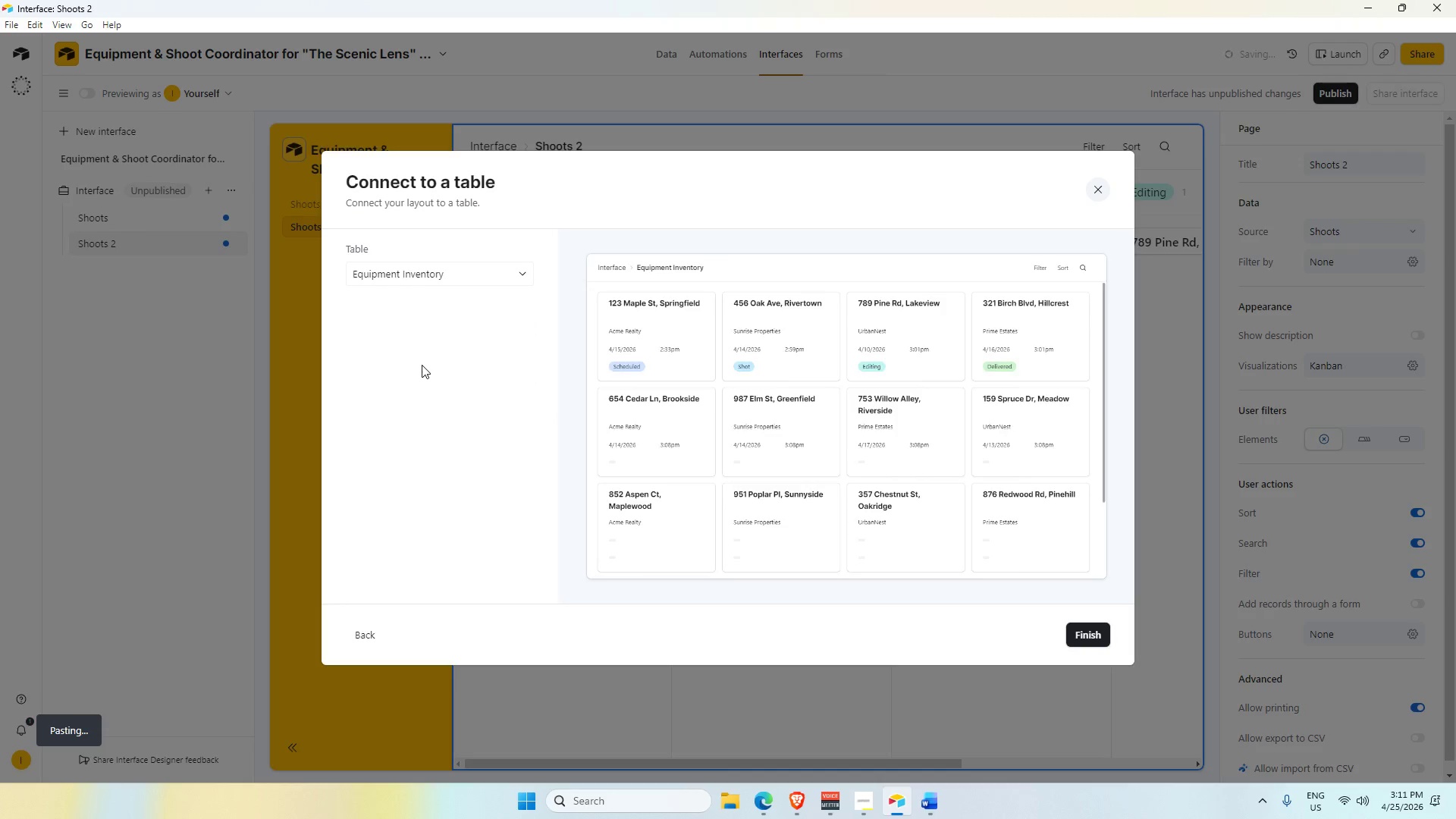 
key(Alt+AltLeft)
 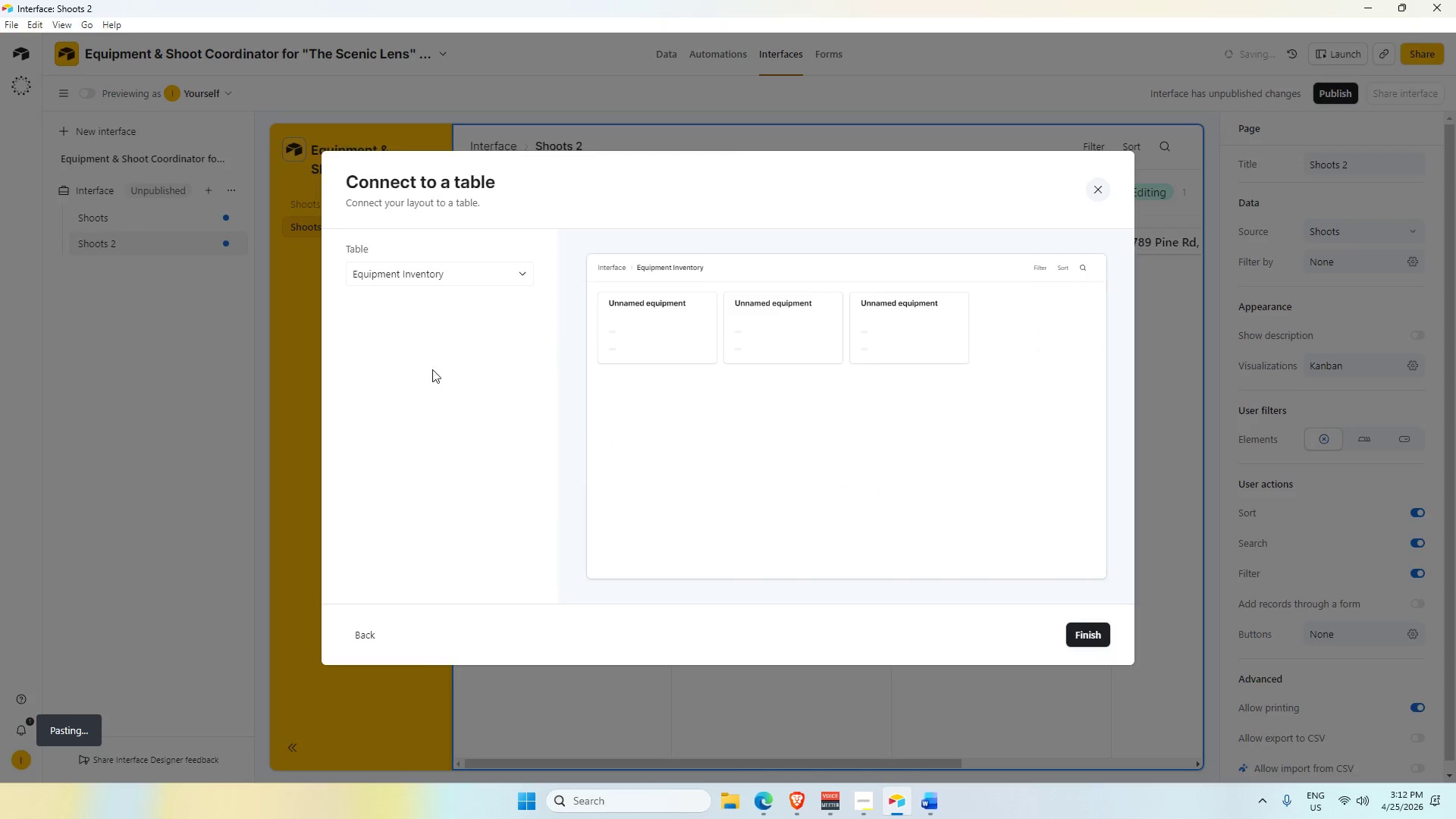 
key(Alt+Tab)
 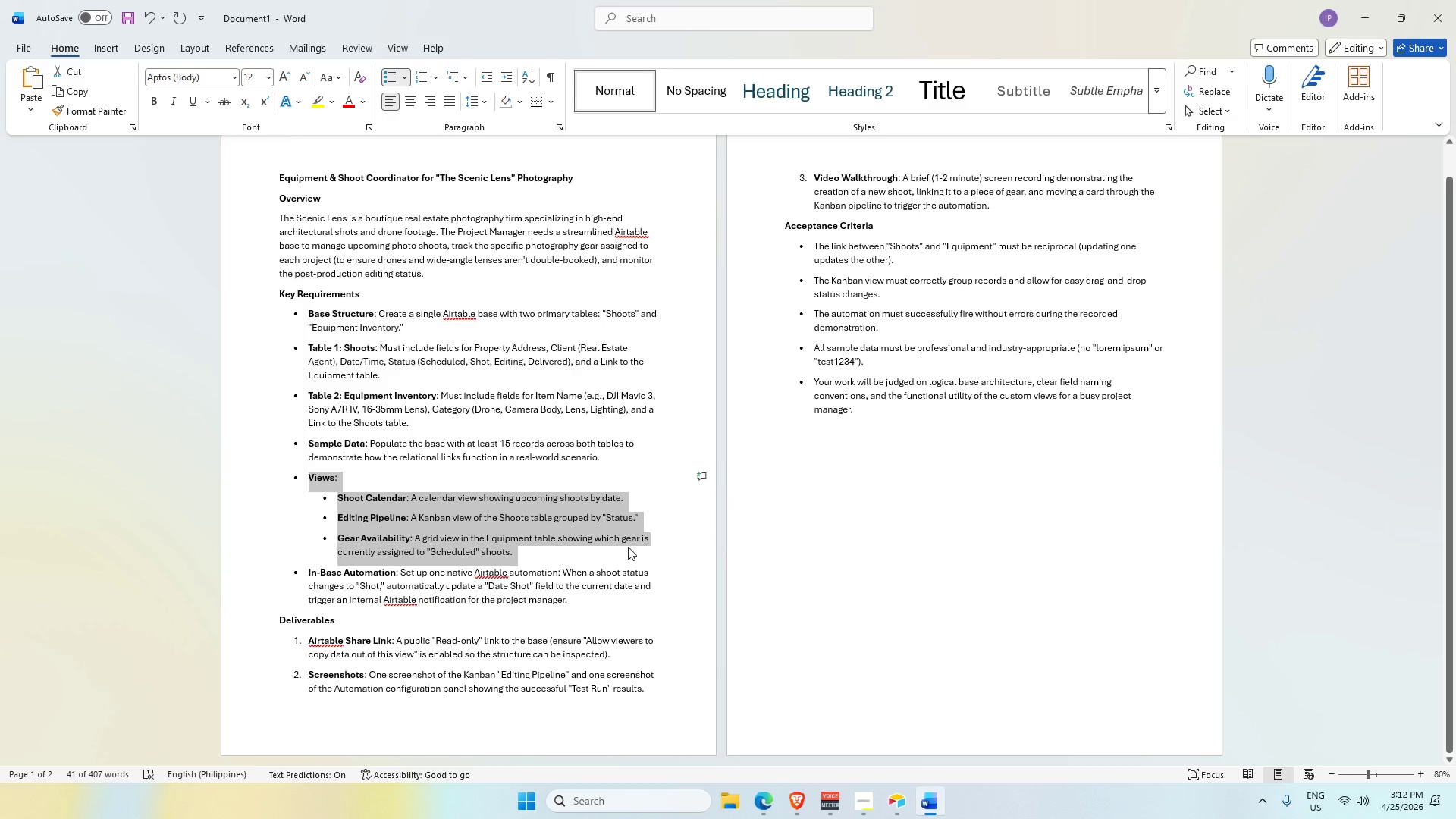 
key(Alt+AltLeft)
 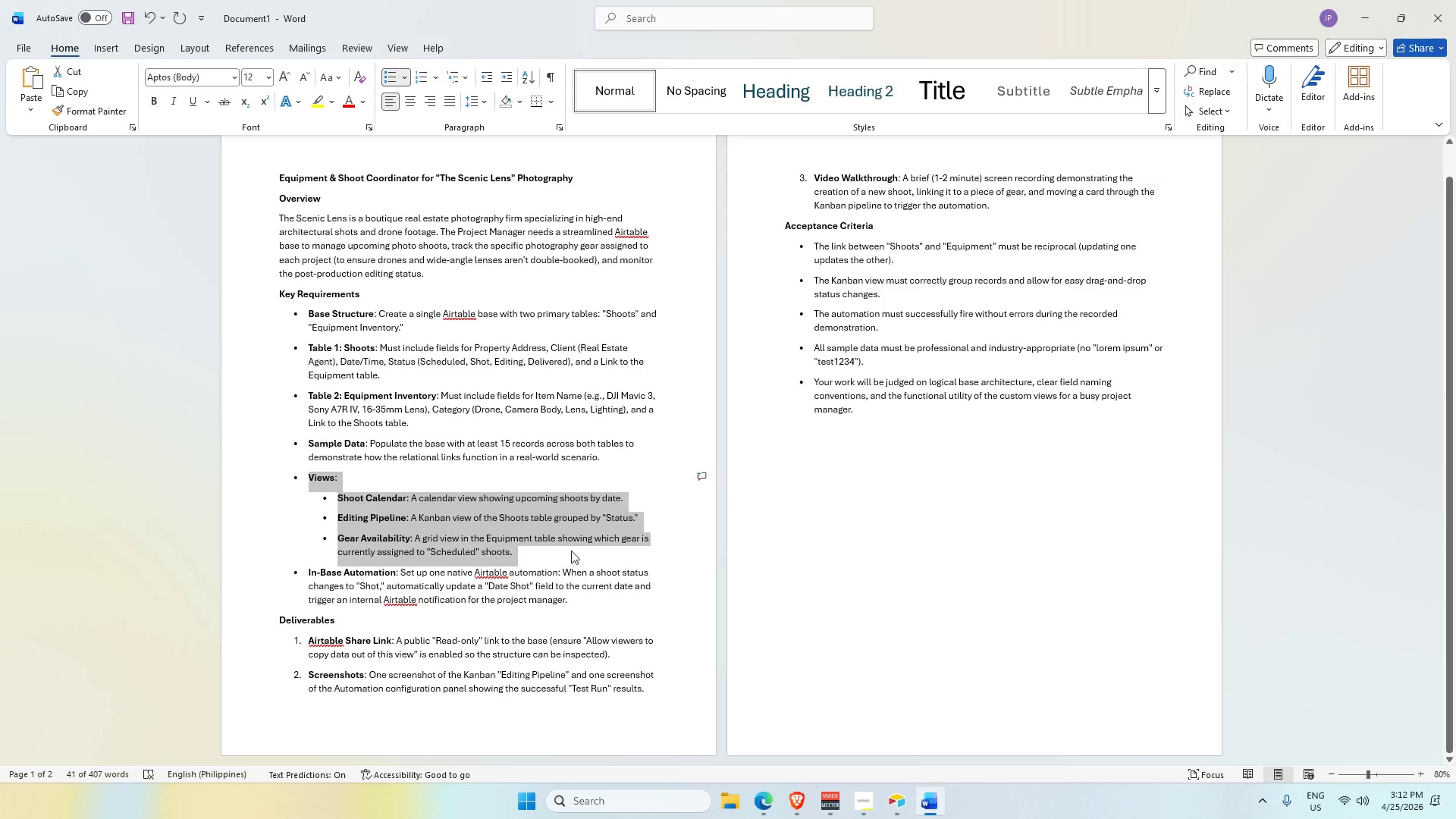 
key(Alt+Tab)
 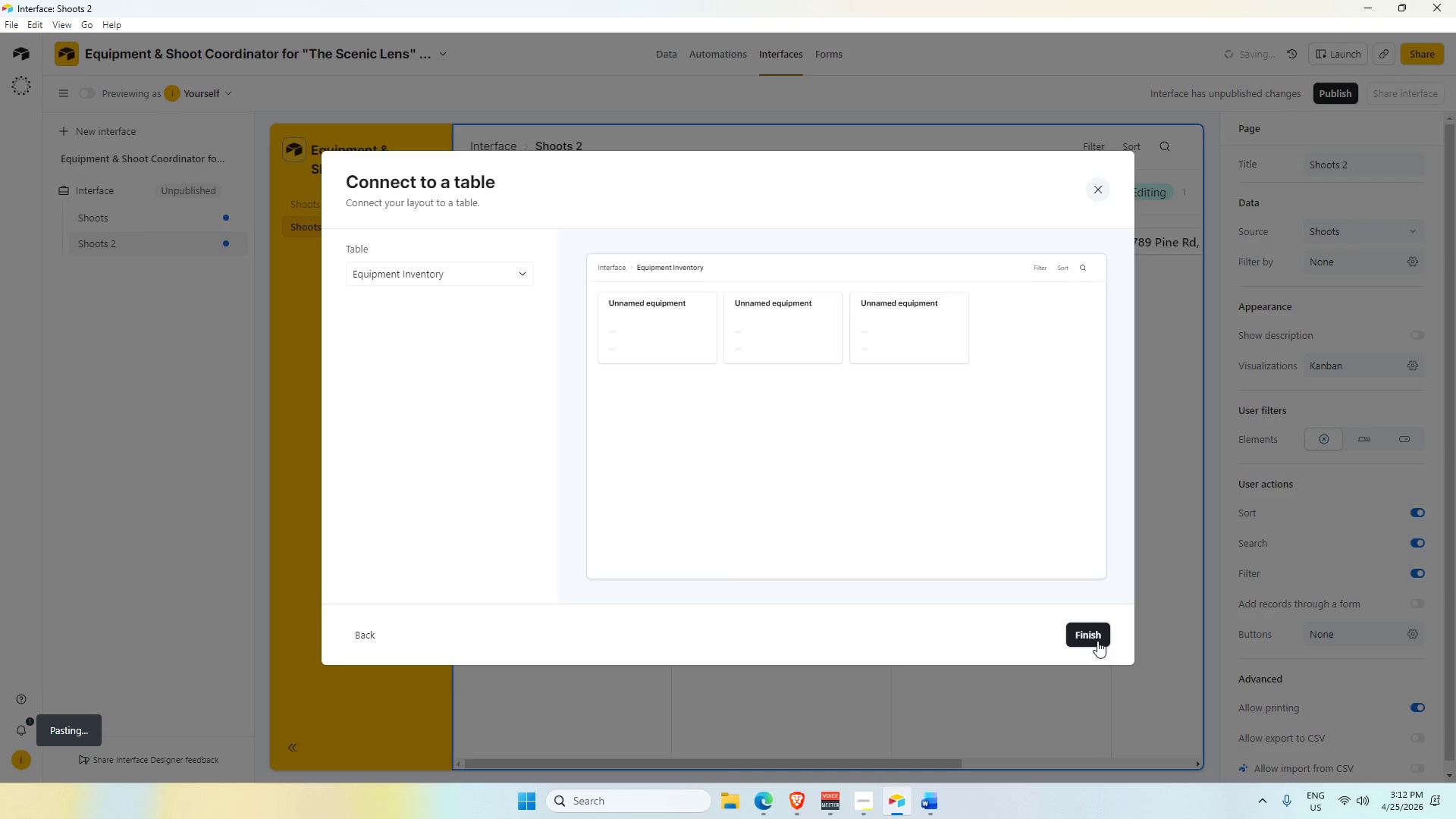 
left_click([1094, 637])
 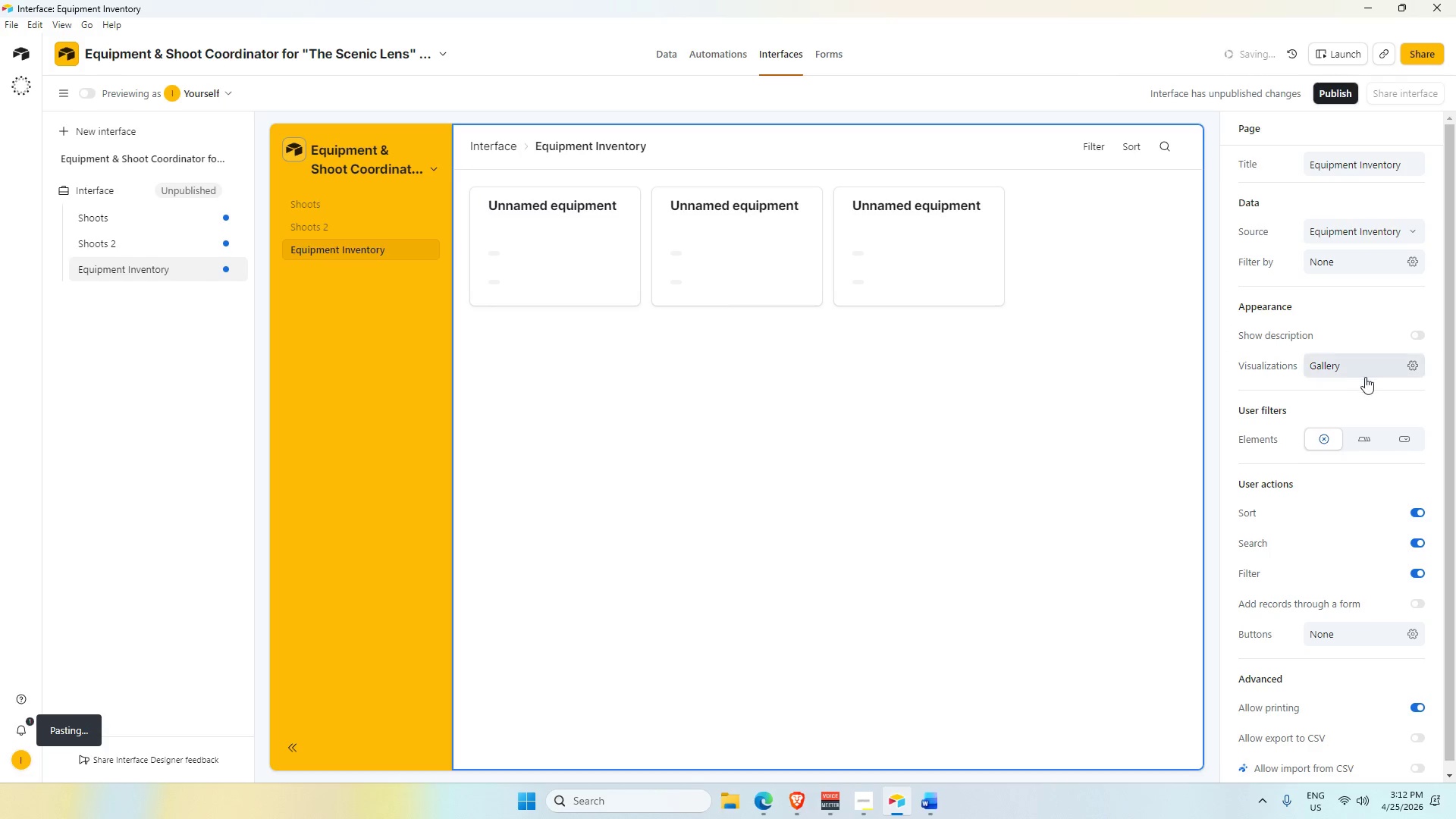 
left_click([1361, 366])
 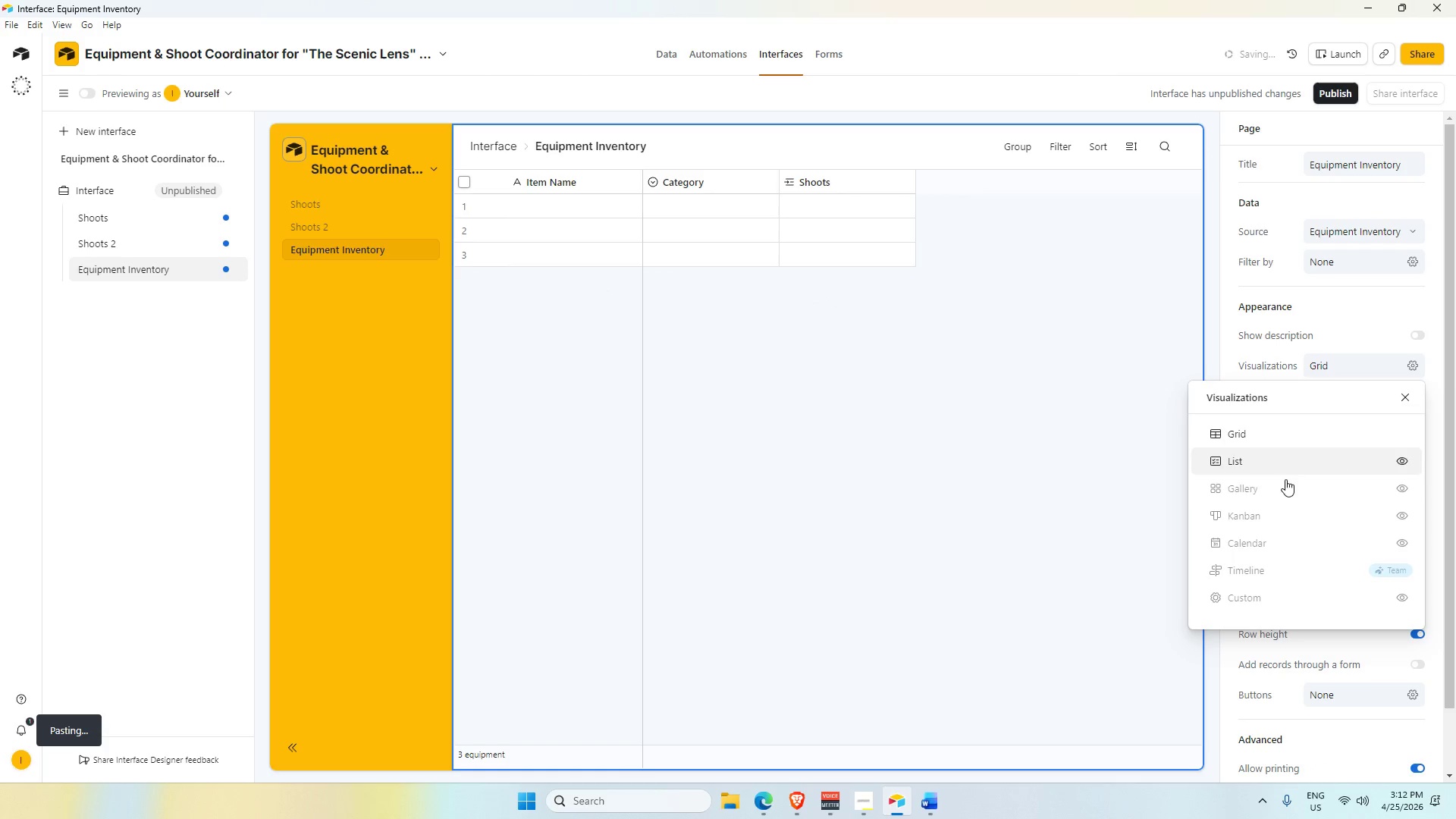 
scroll: coordinate [986, 375], scroll_direction: up, amount: 1.0
 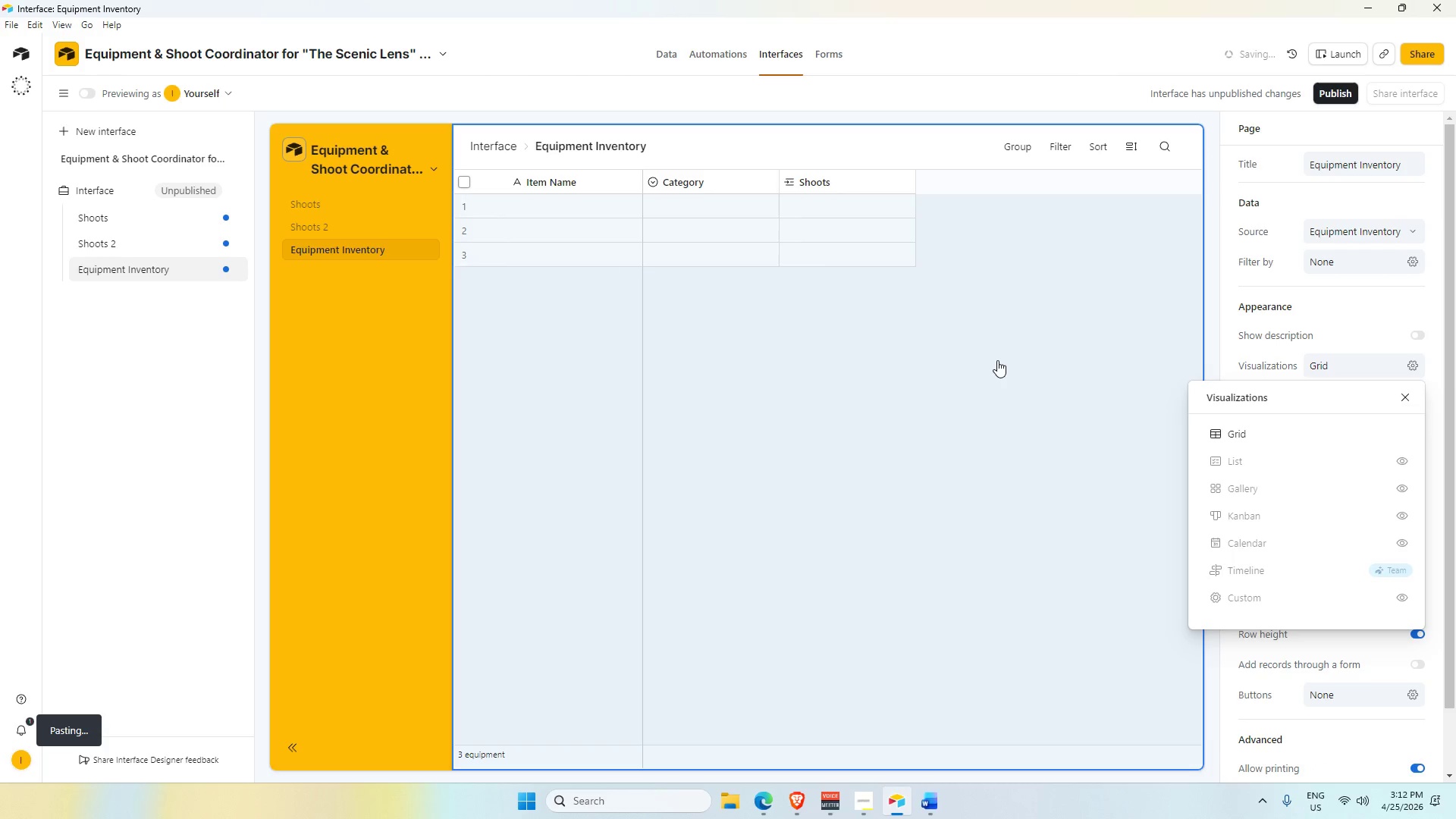 
left_click([997, 360])
 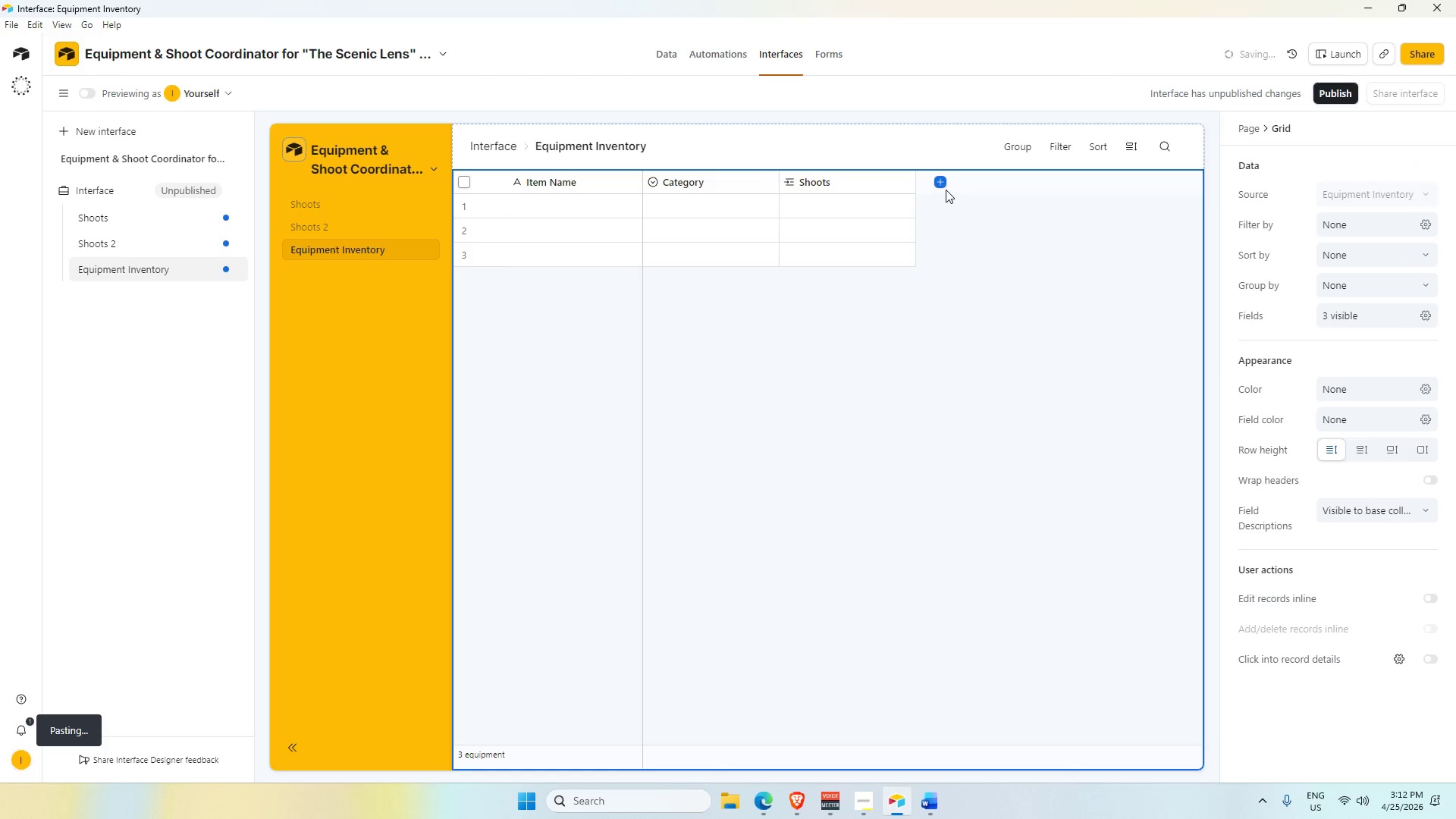 
left_click([942, 178])
 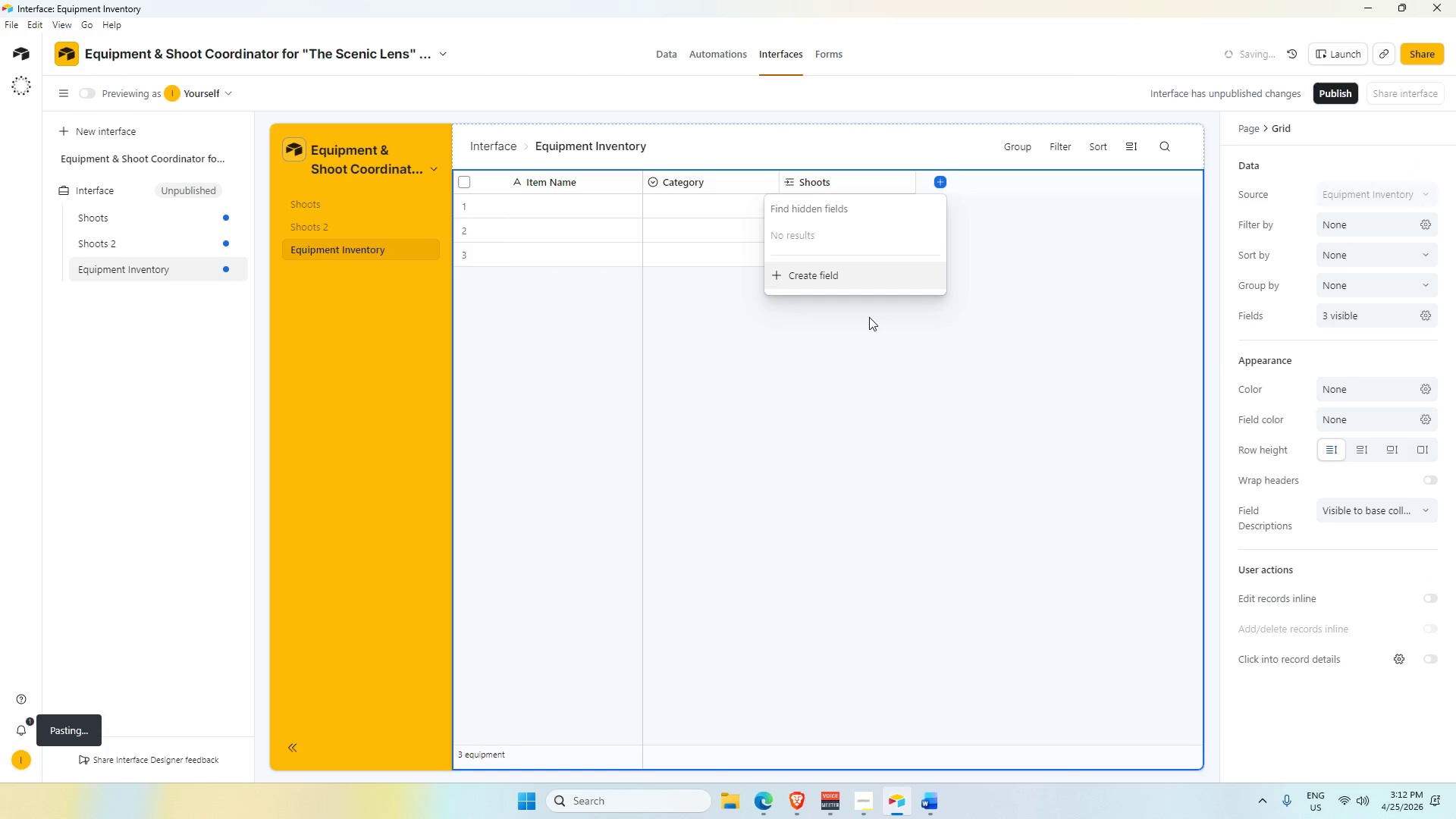 
left_click([880, 435])
 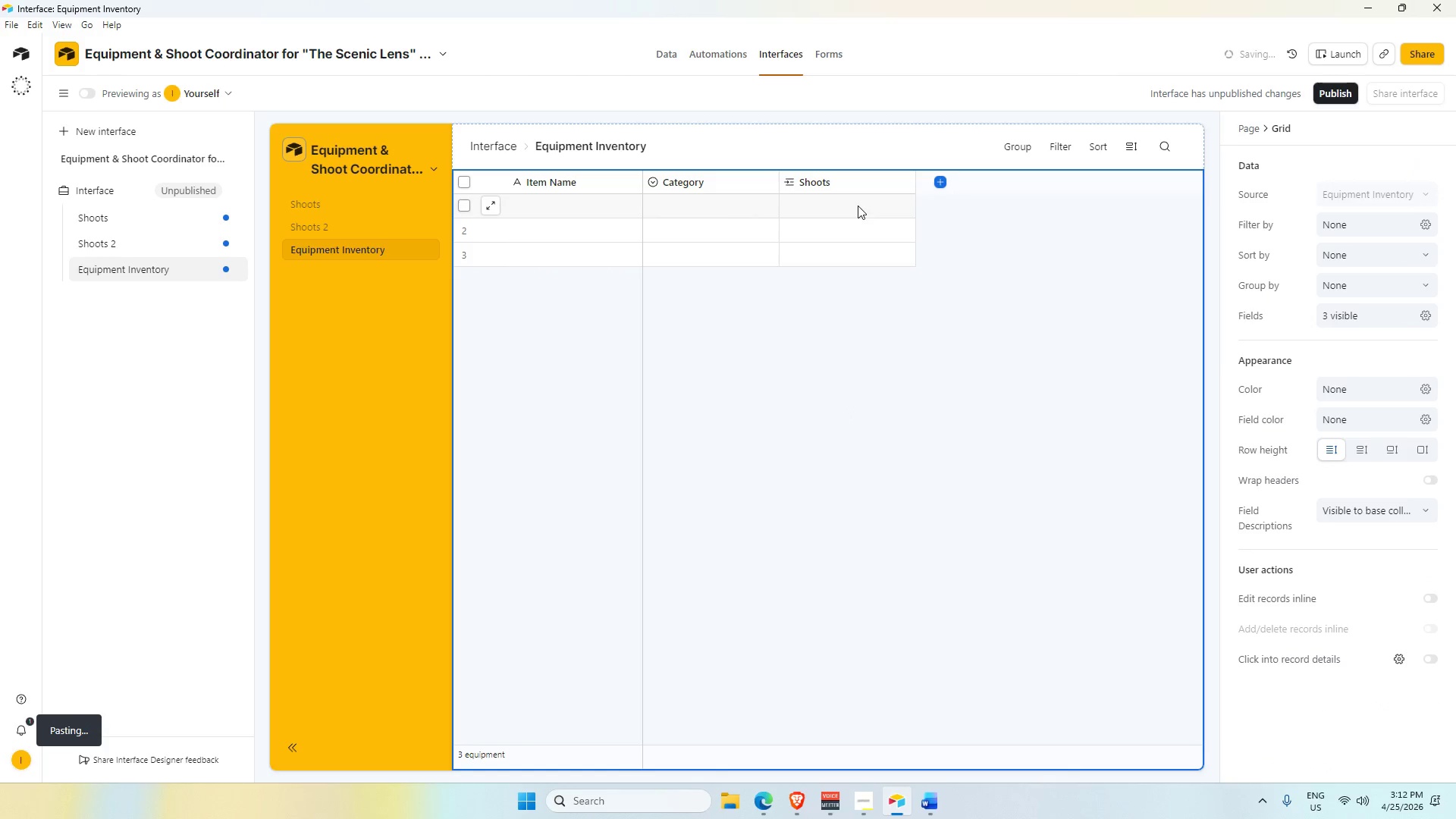 
left_click([923, 535])
 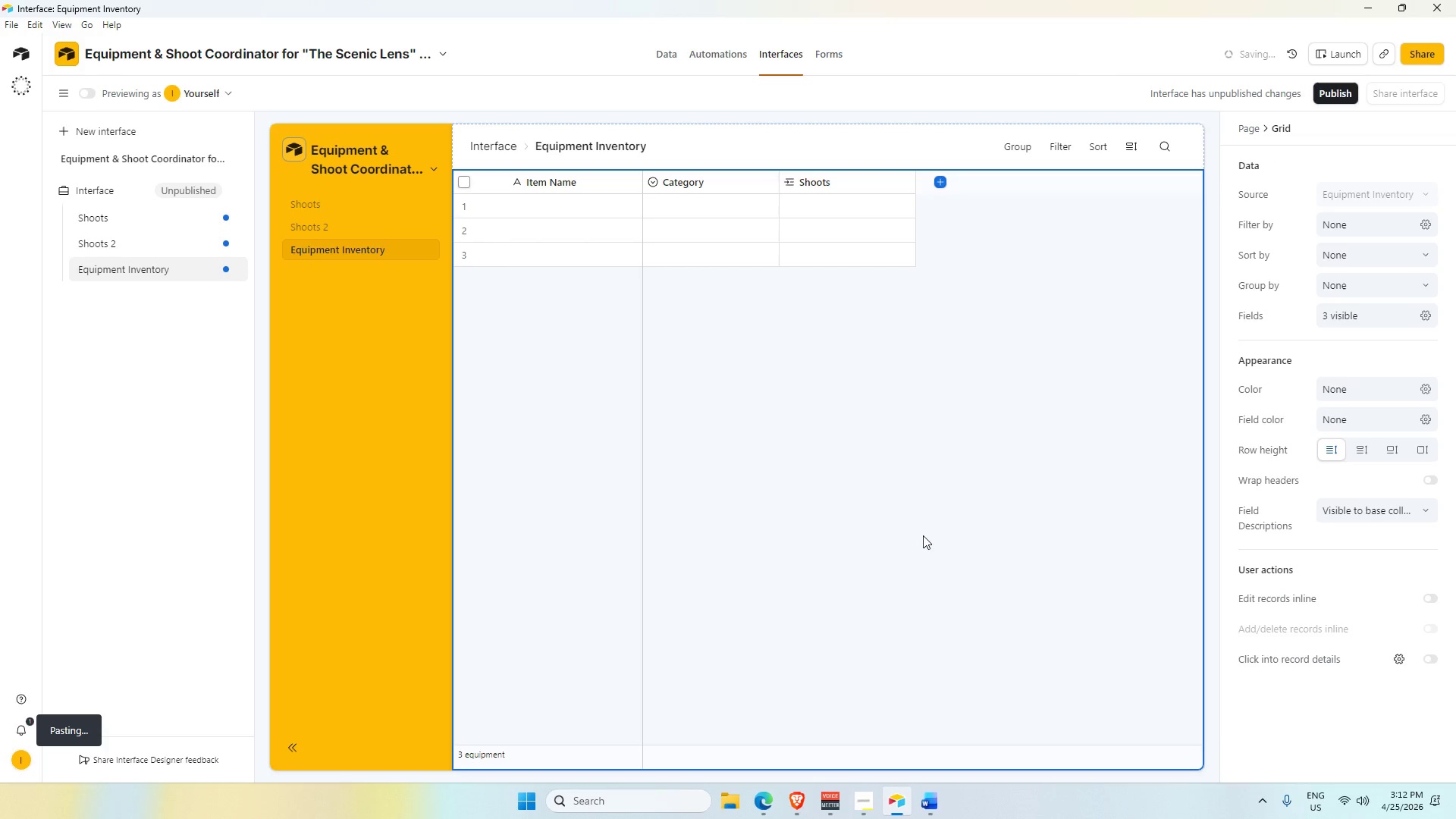 
wait(12.8)
 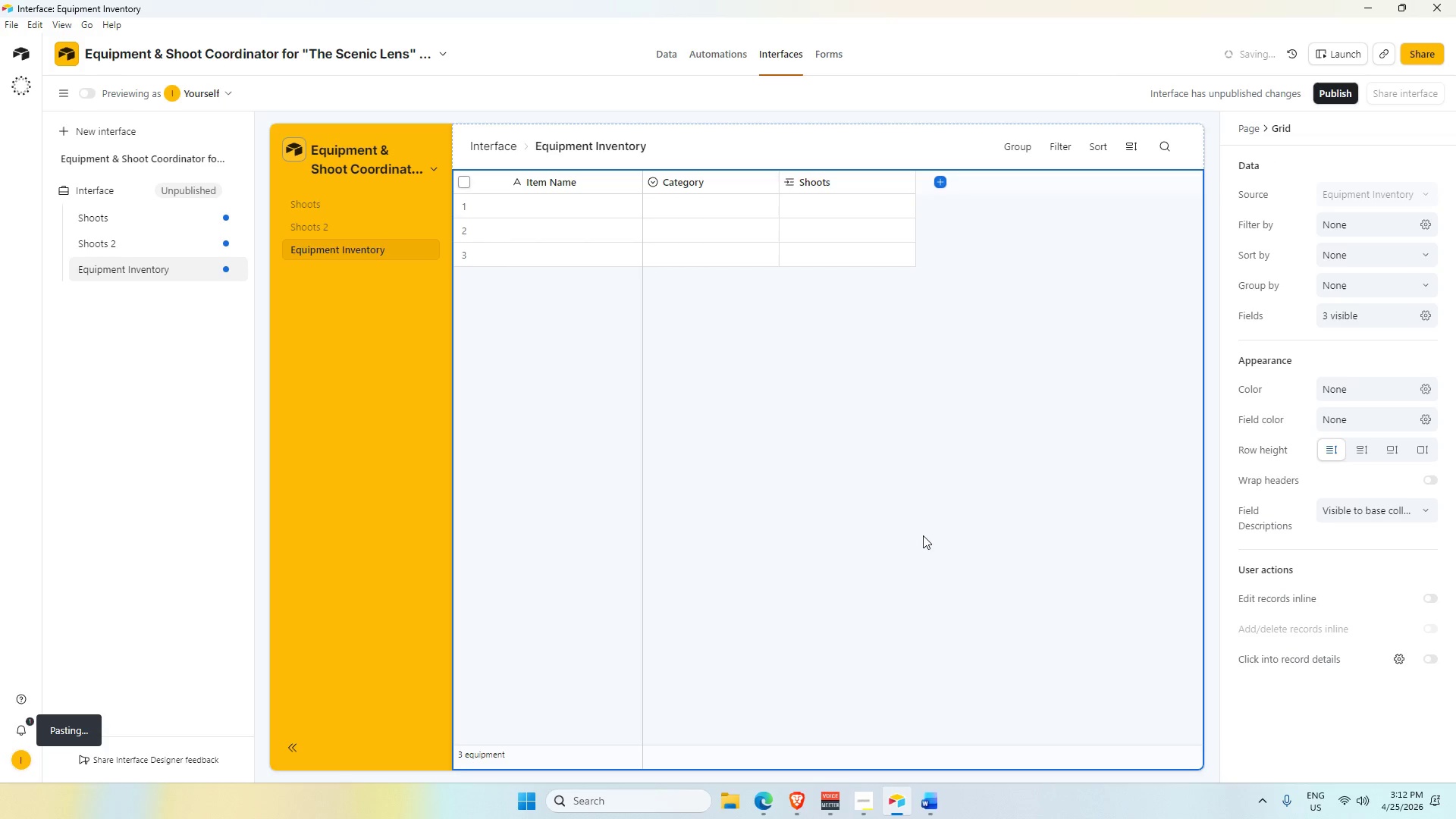 
key(Alt+AltLeft)
 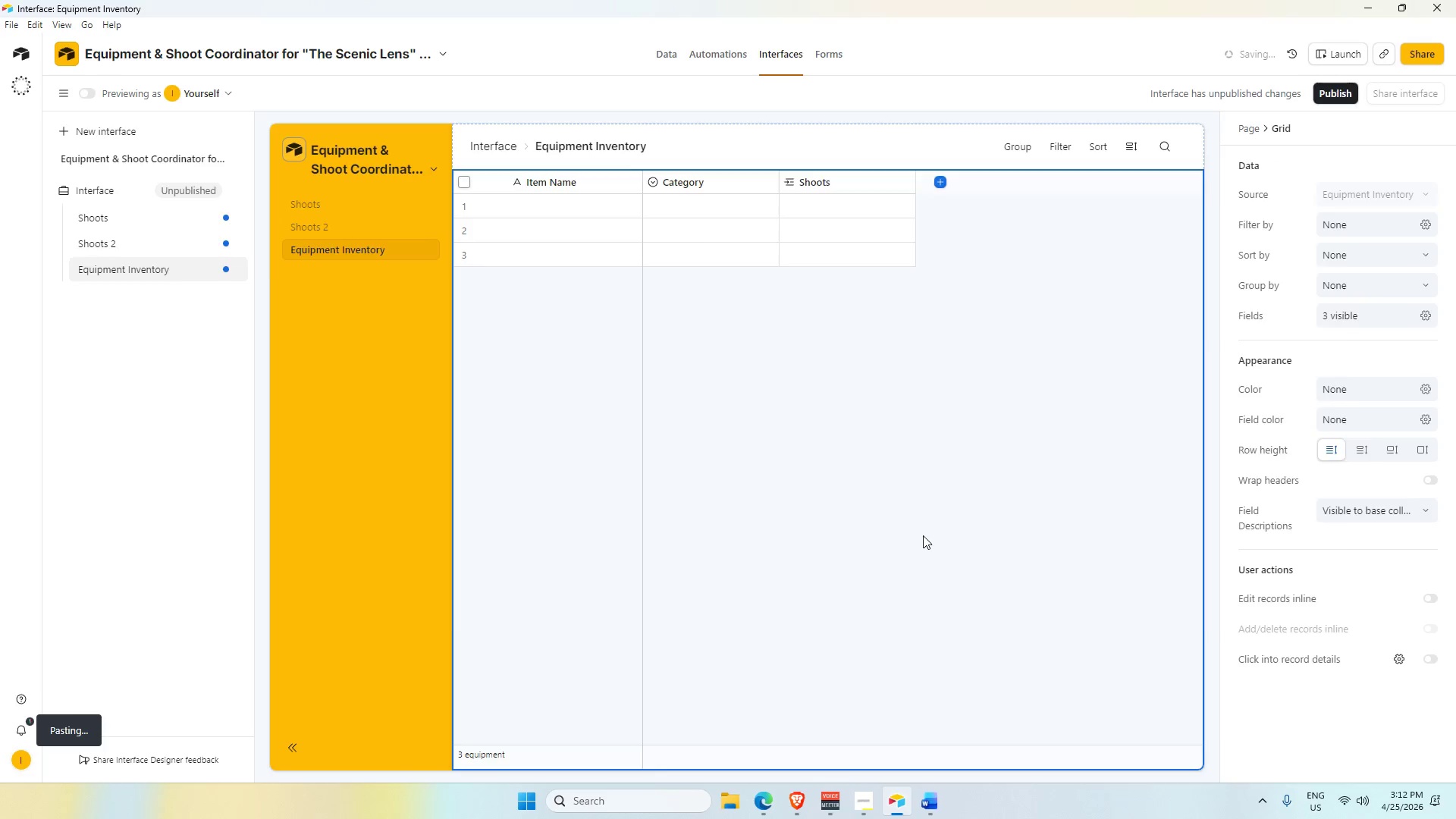 
key(Alt+Tab)
 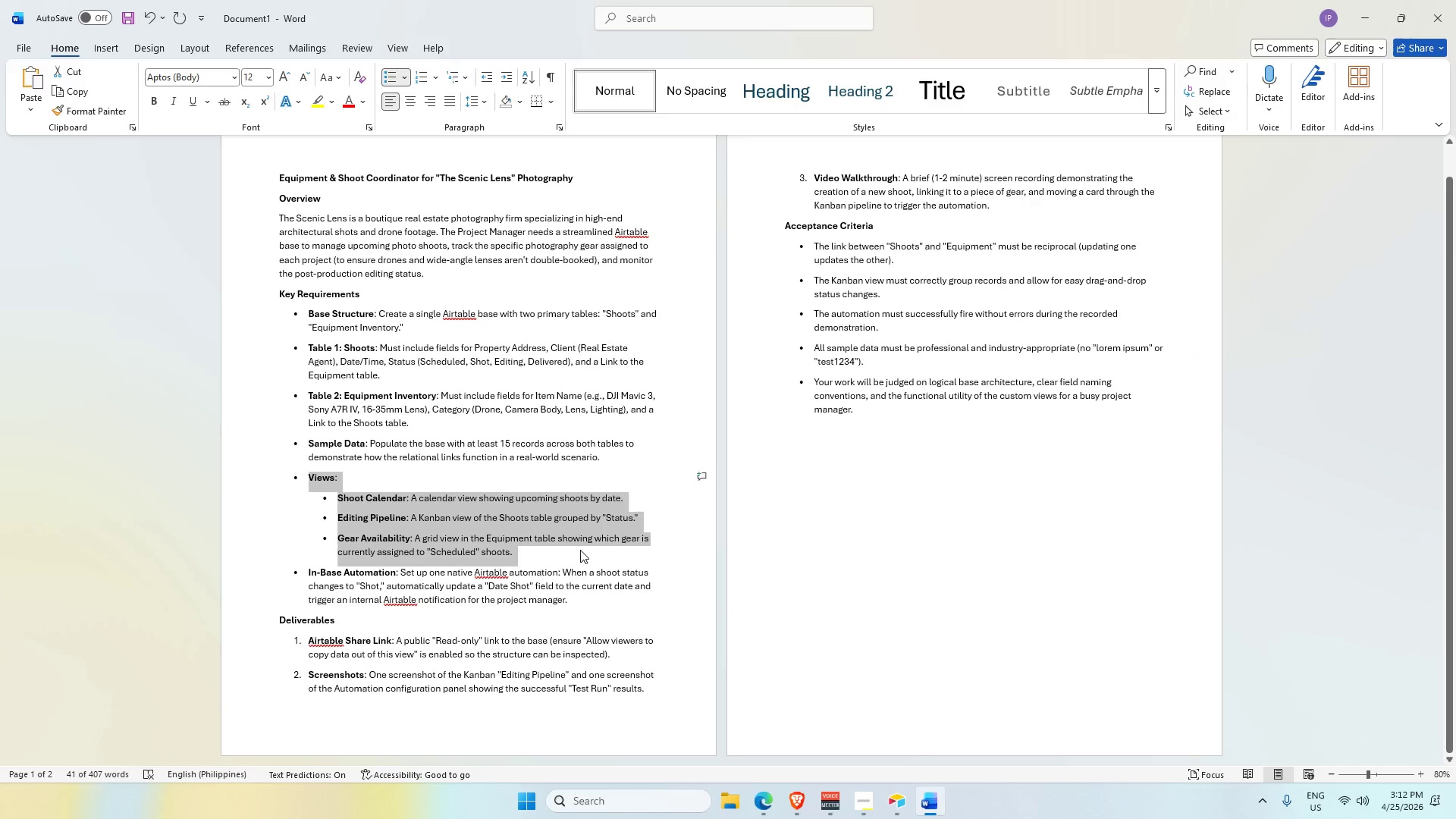 
key(Alt+AltLeft)
 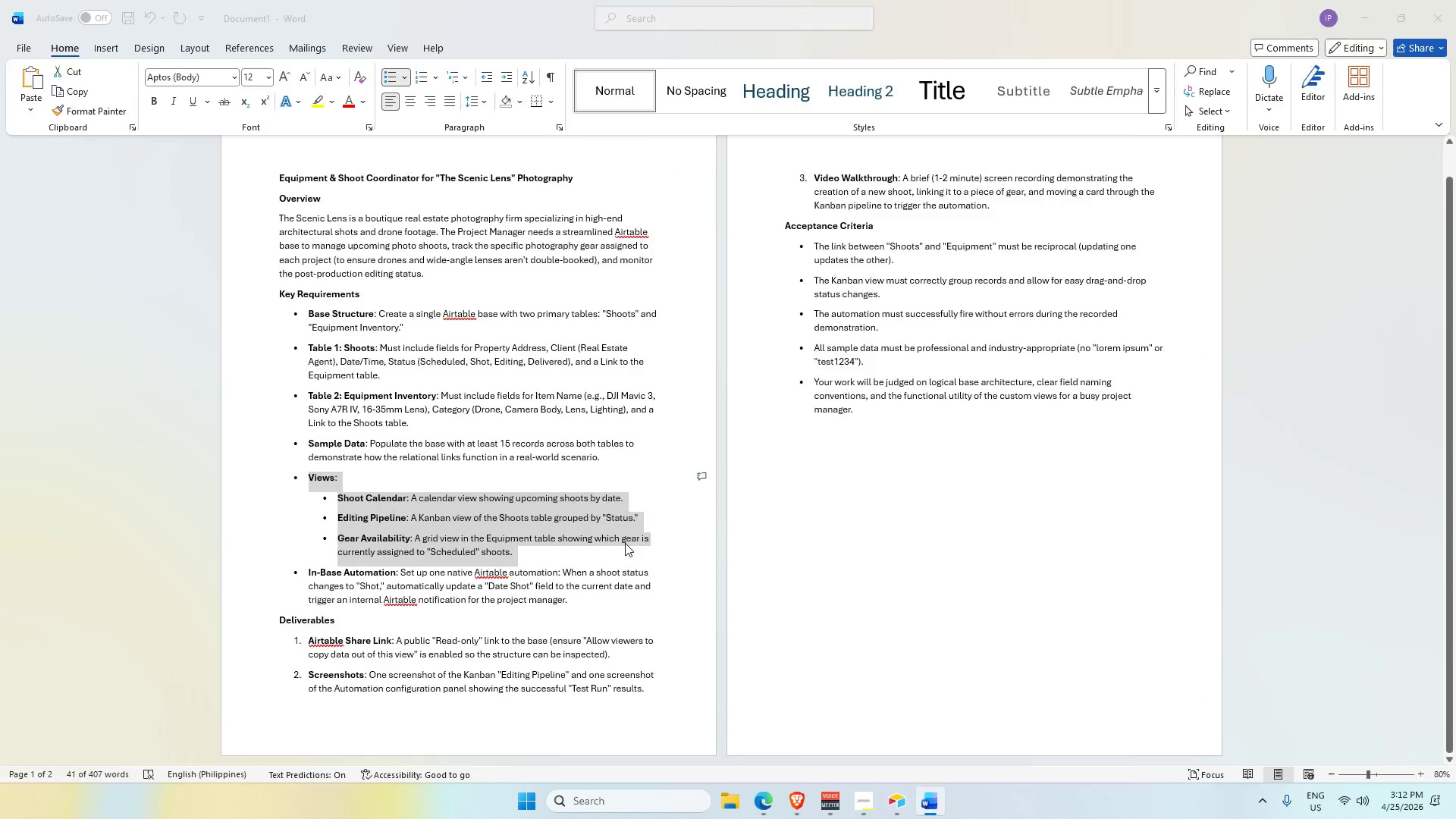 
key(Alt+Tab)
 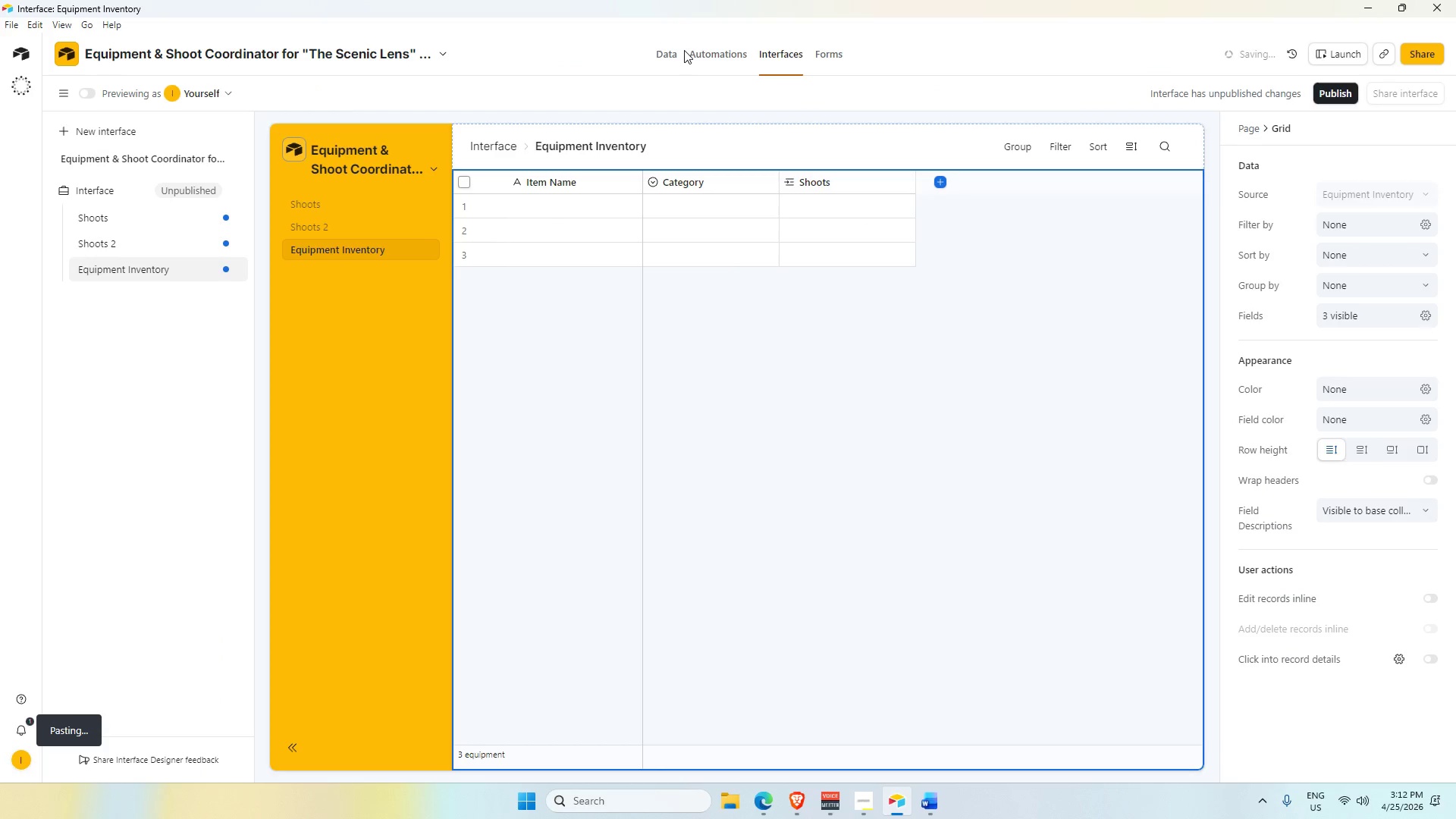 
left_click([672, 55])
 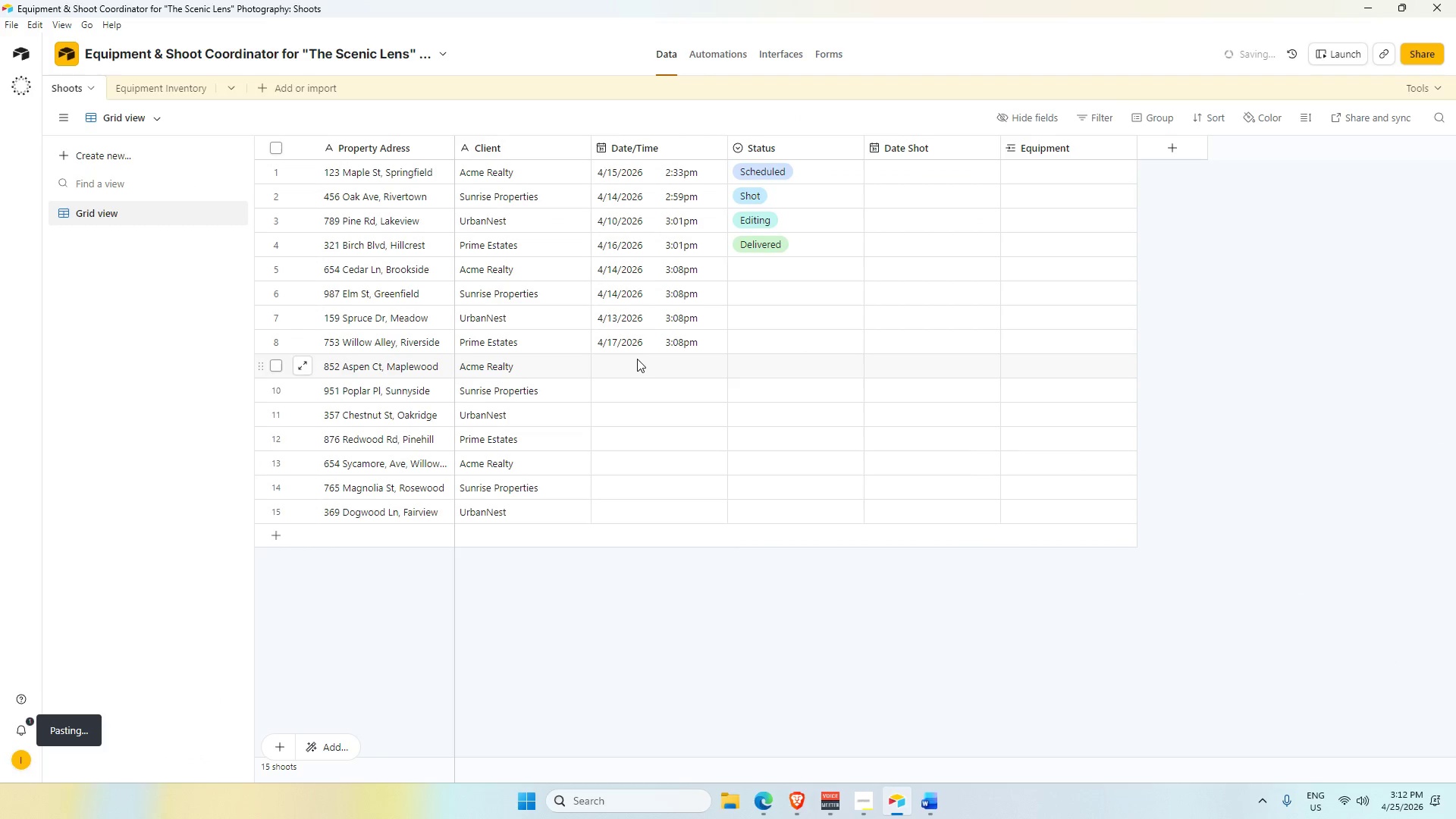 
mouse_move([762, 809])
 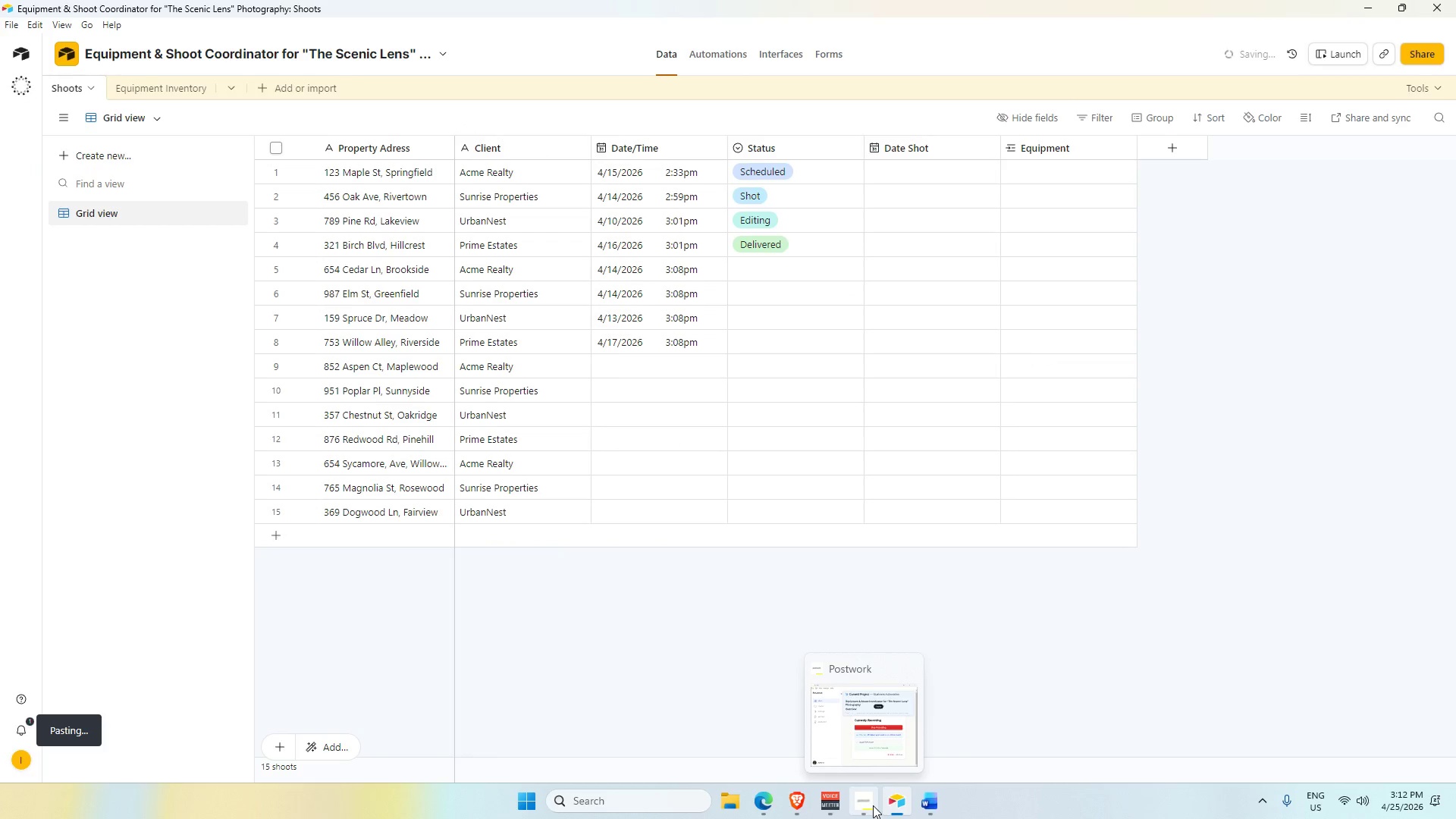 
left_click([873, 805])